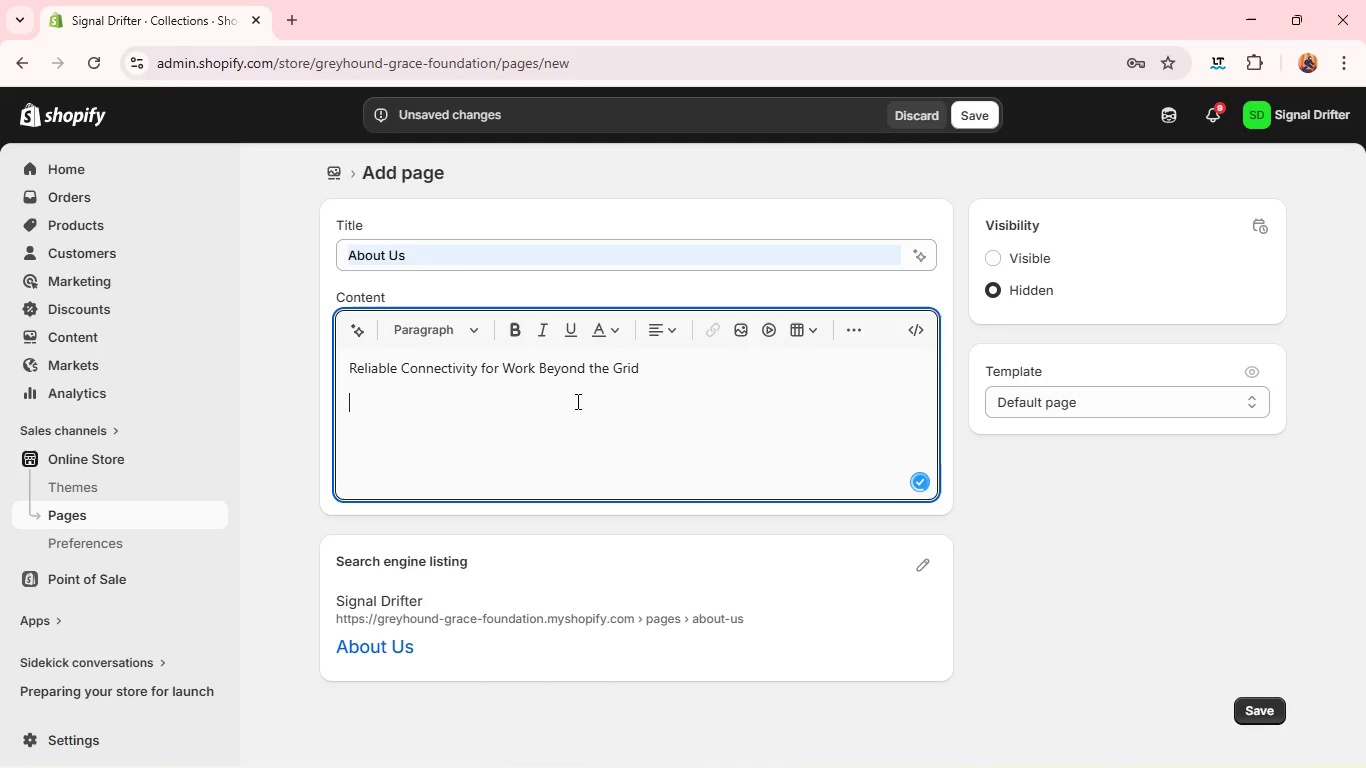 
 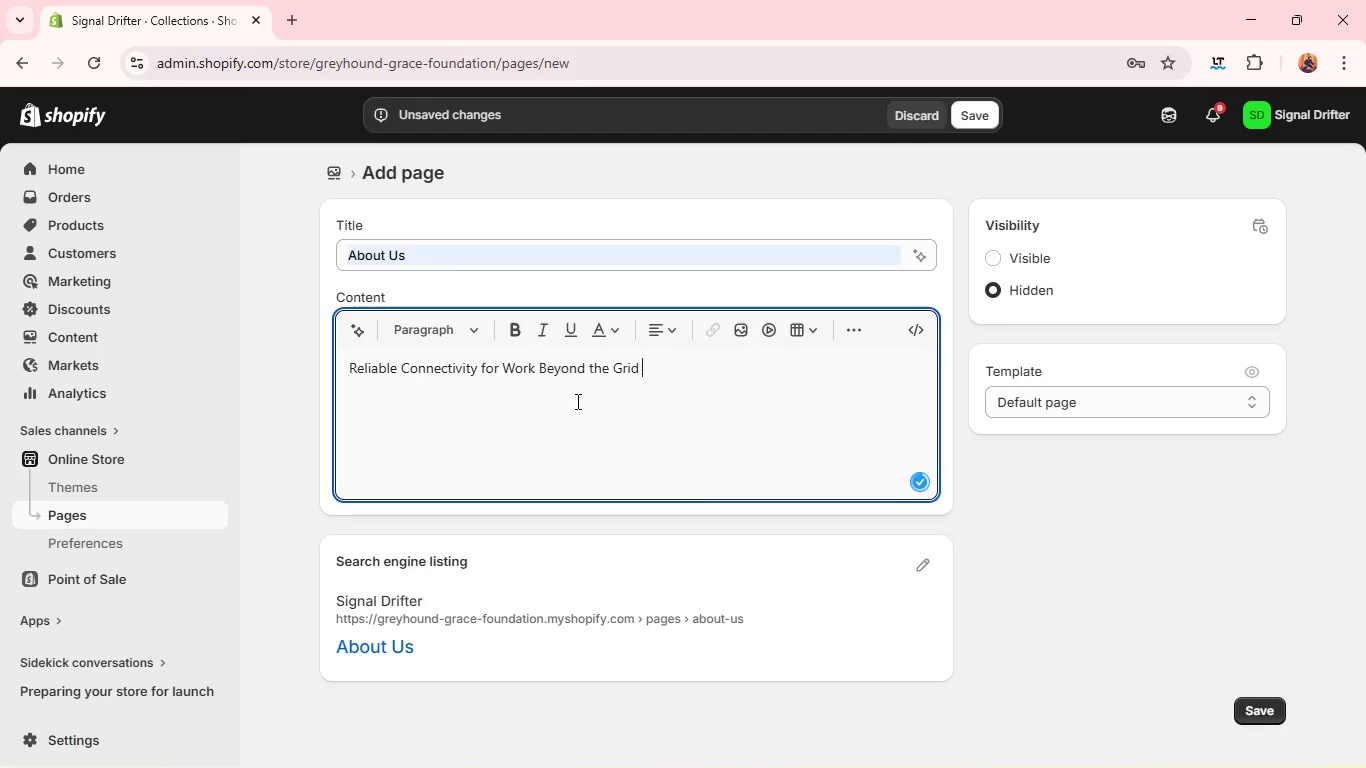 
key(Enter)
 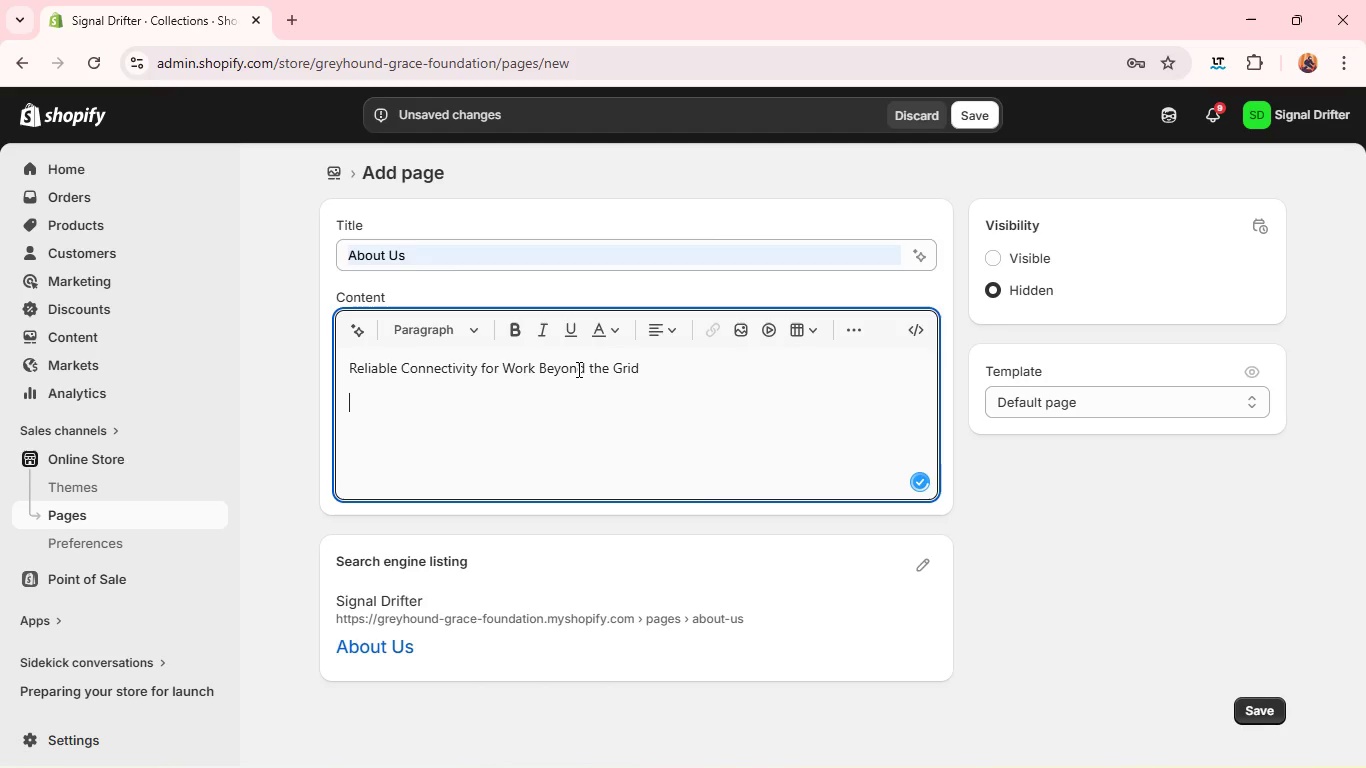 
double_click([577, 369])
 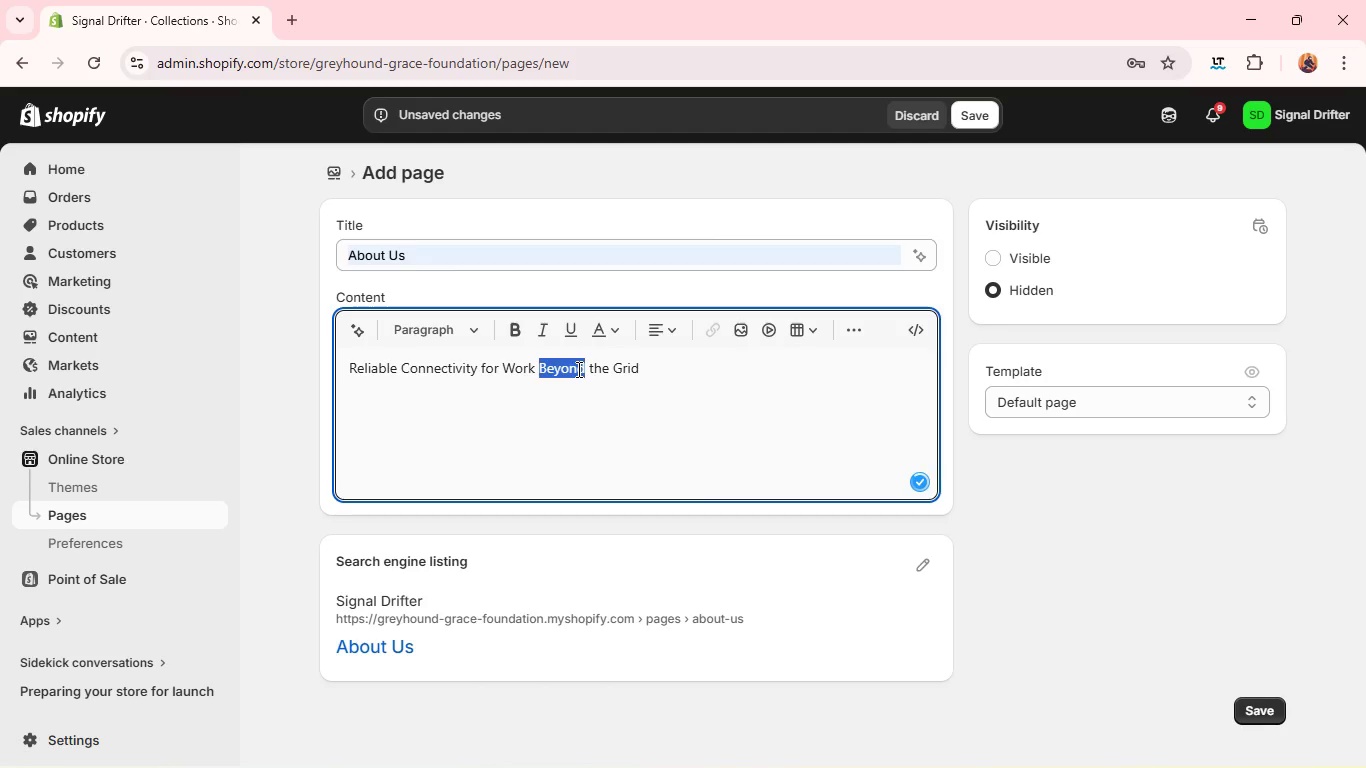 
triple_click([577, 369])
 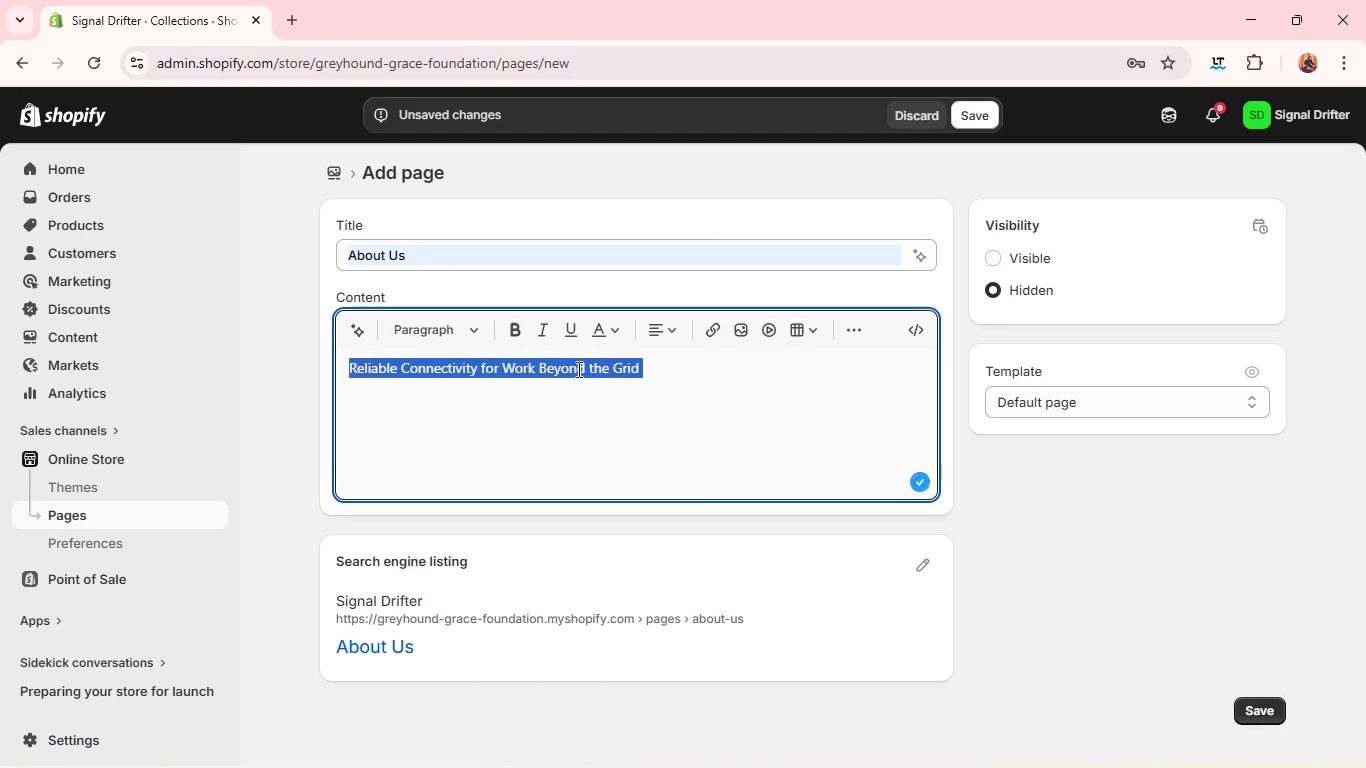 
hold_key(key=ControlLeft, duration=0.89)
 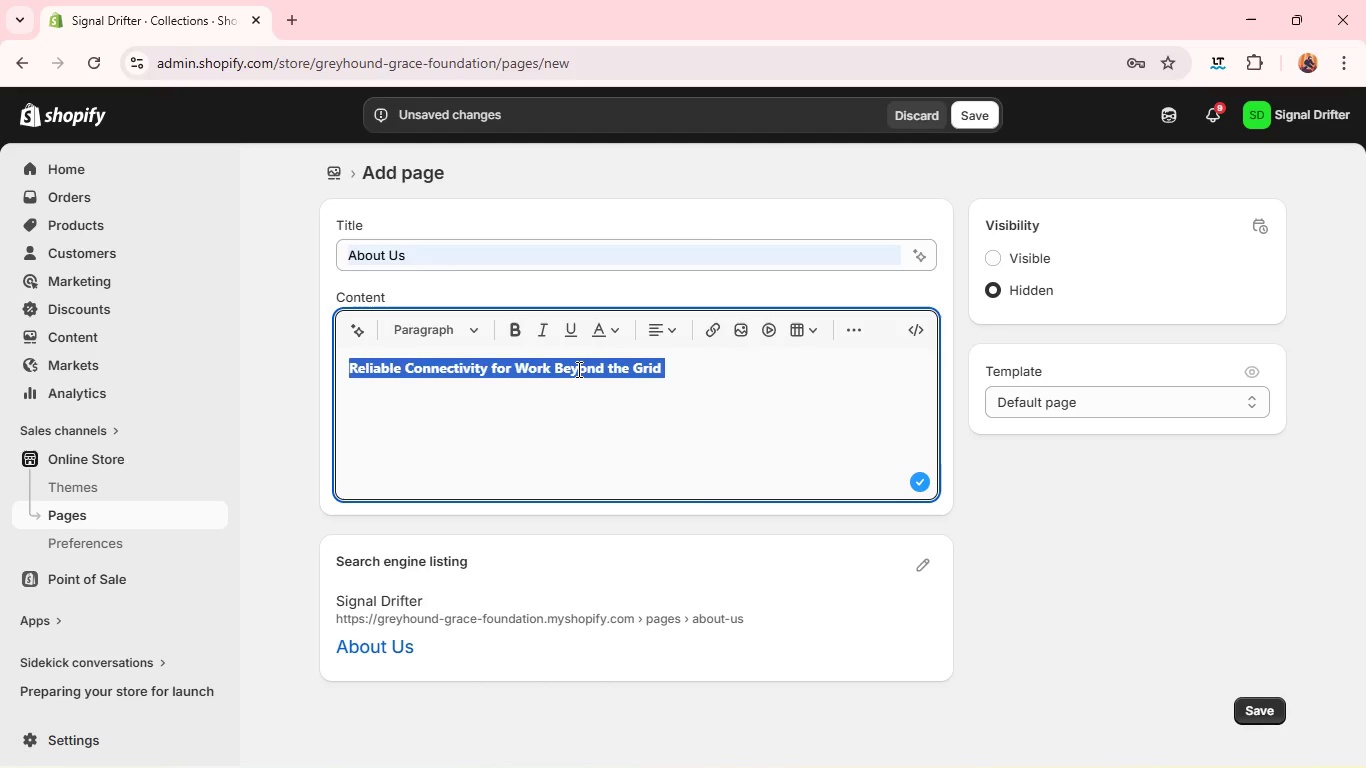 
key(Control+ControlLeft)
 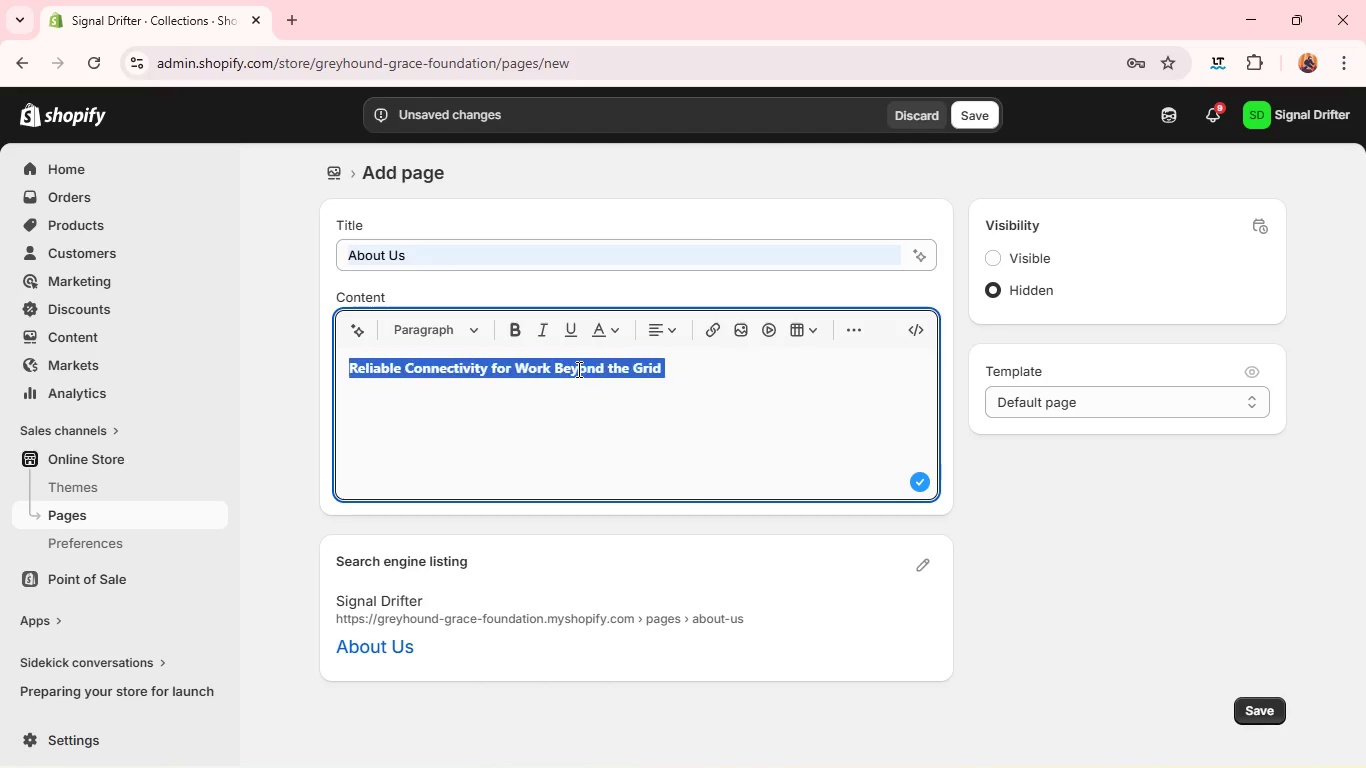 
key(Control+B)
 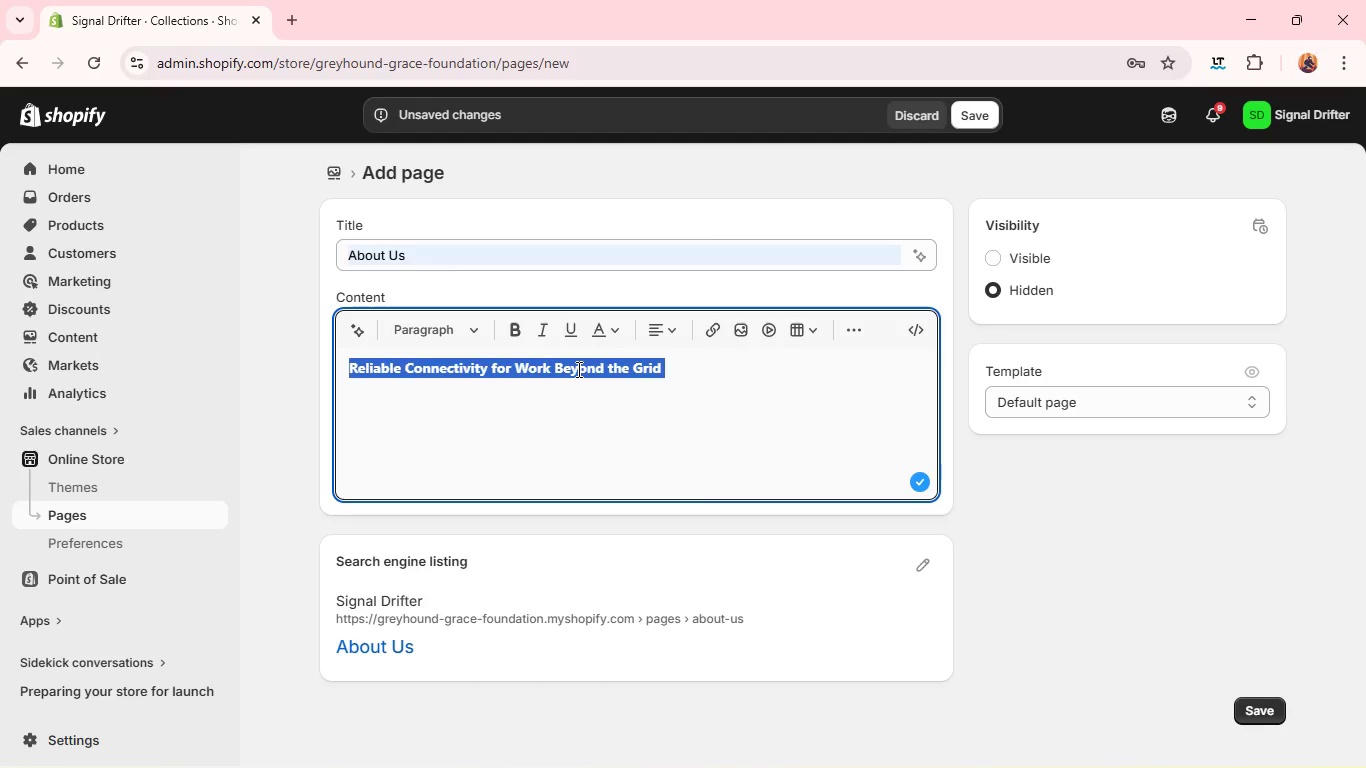 
wait(12.73)
 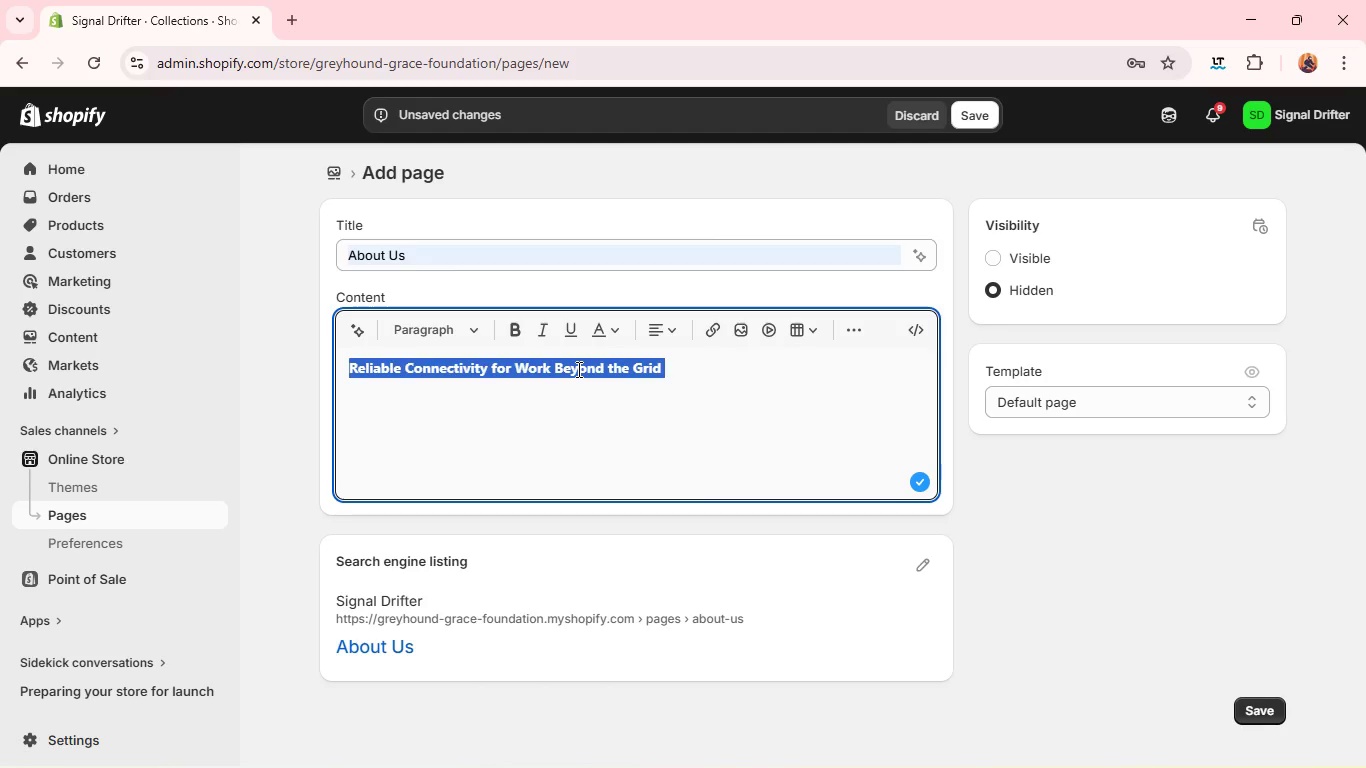 
left_click([529, 428])
 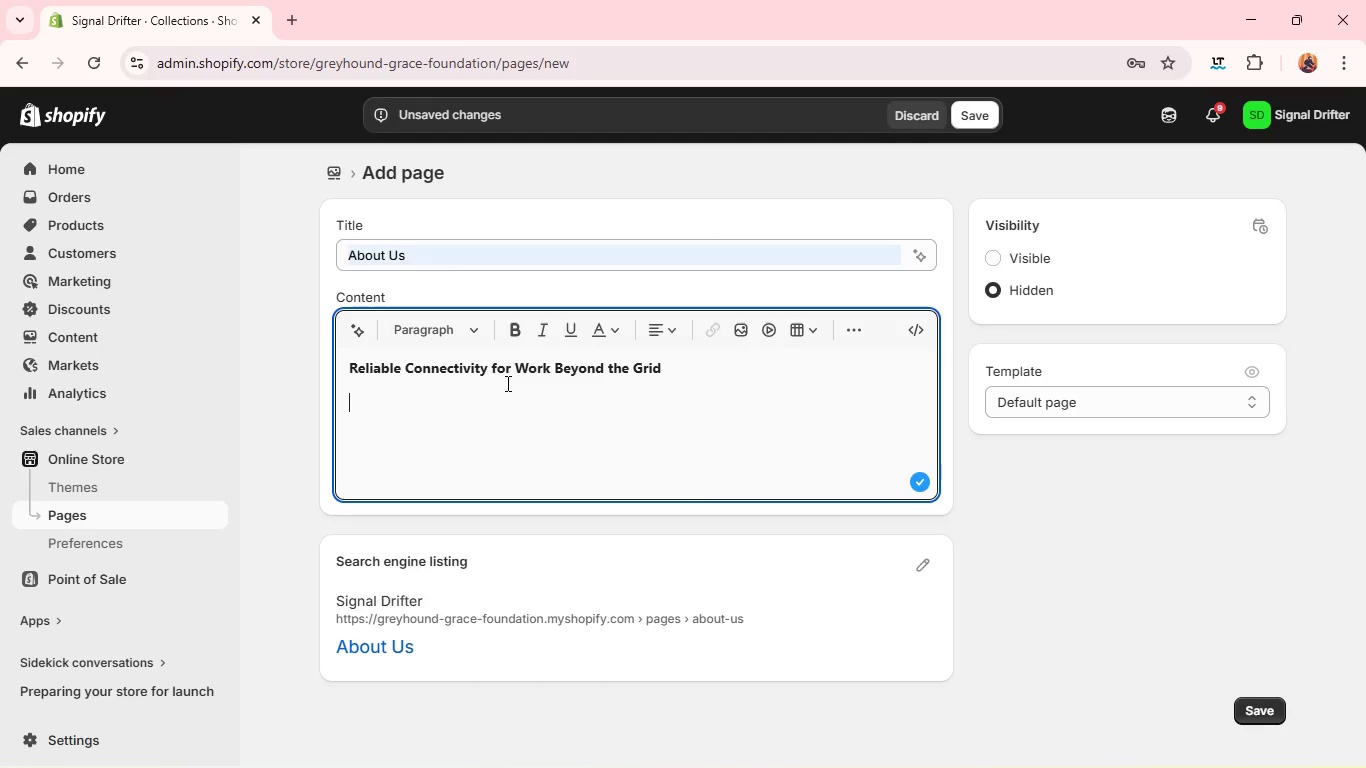 
wait(128.17)
 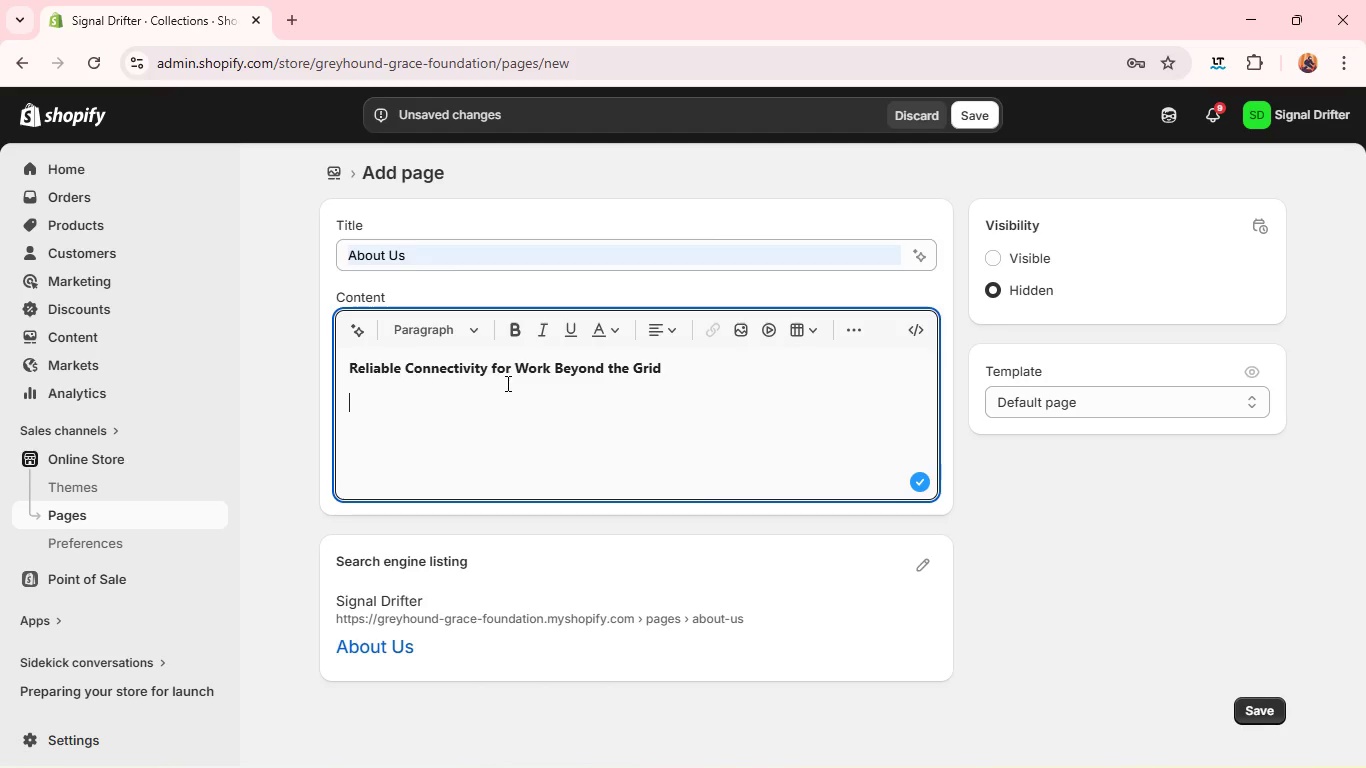 
left_click([922, 111])
 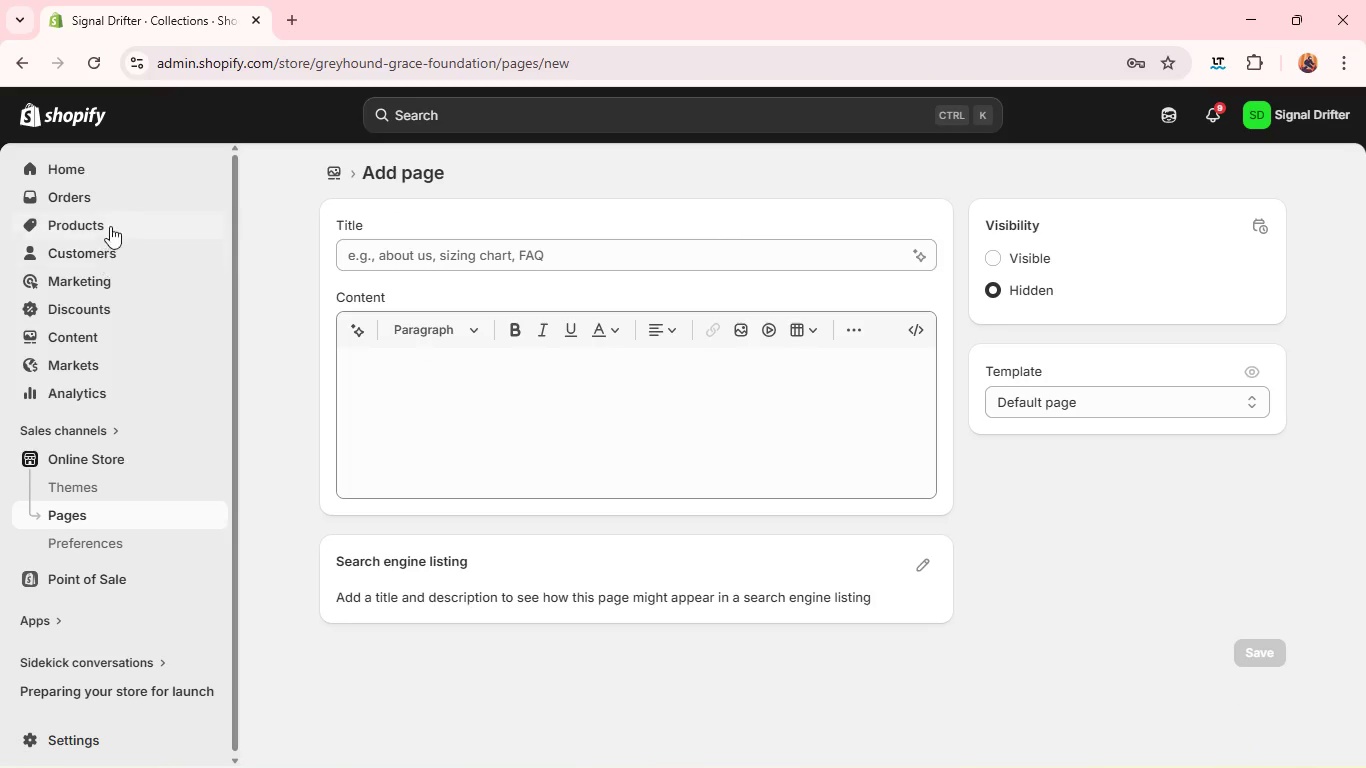 
left_click([111, 224])
 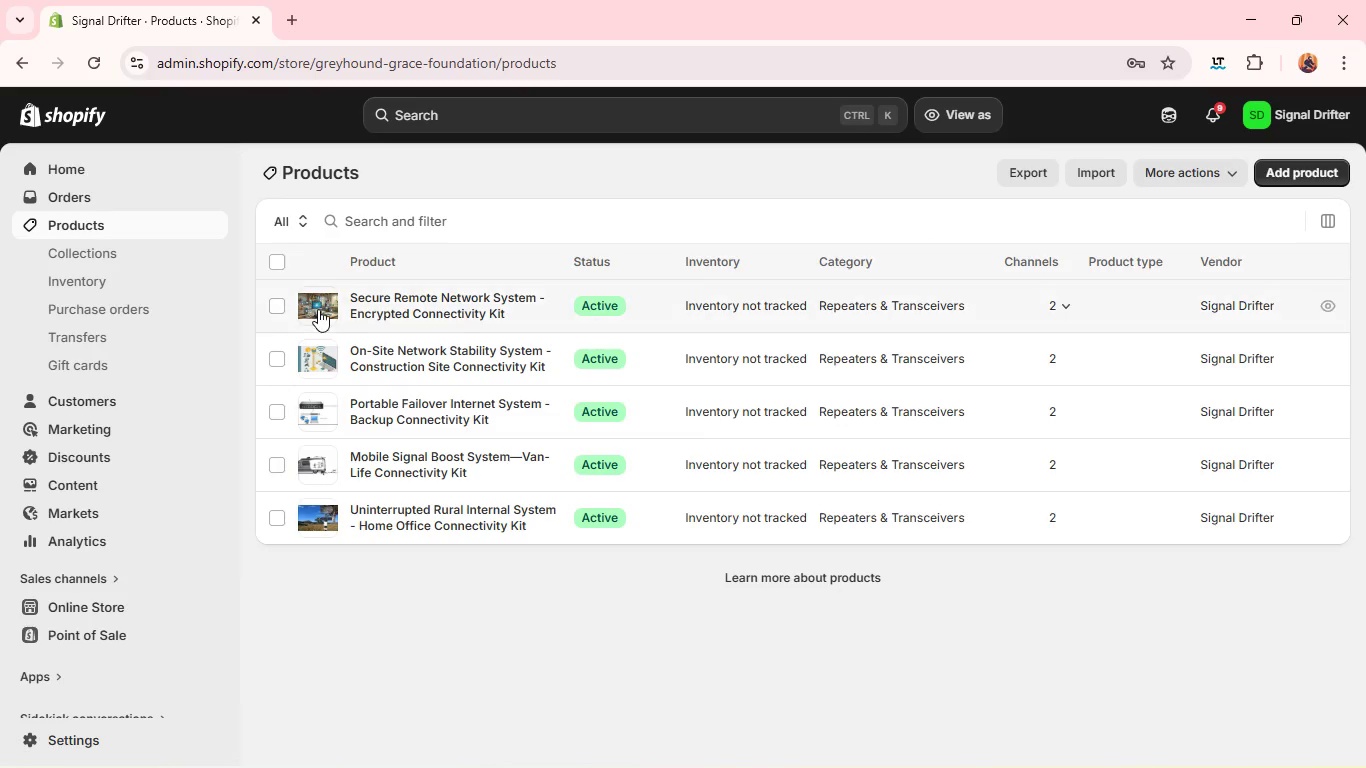 
double_click([347, 304])
 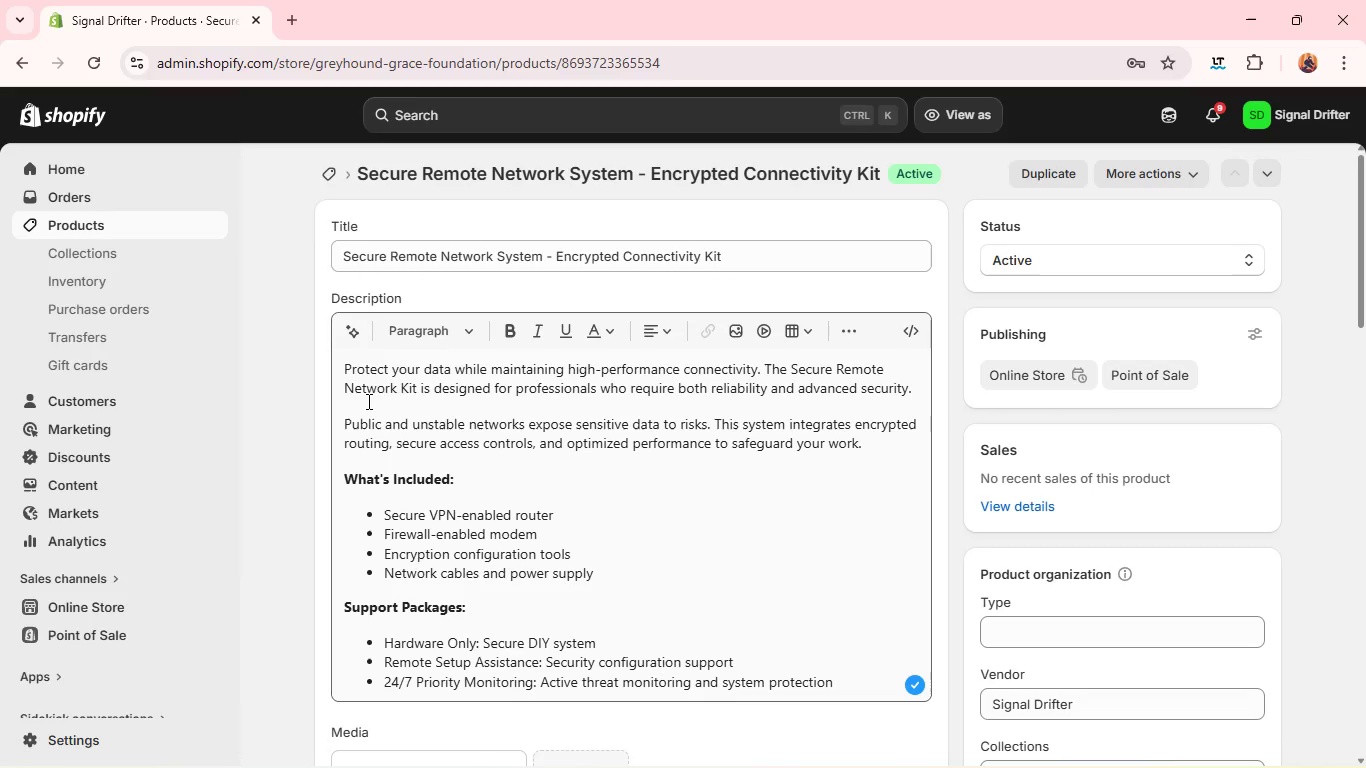 
wait(47.58)
 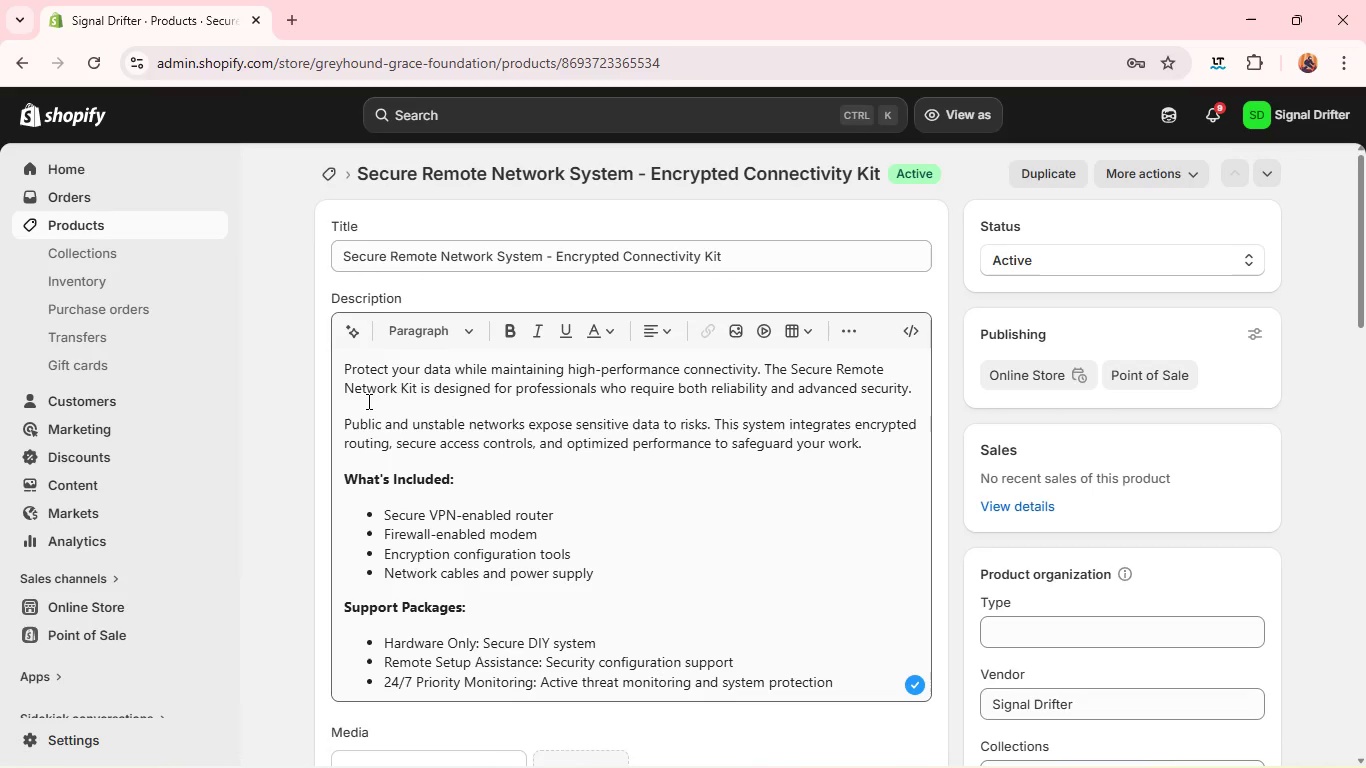 
left_click([871, 447])
 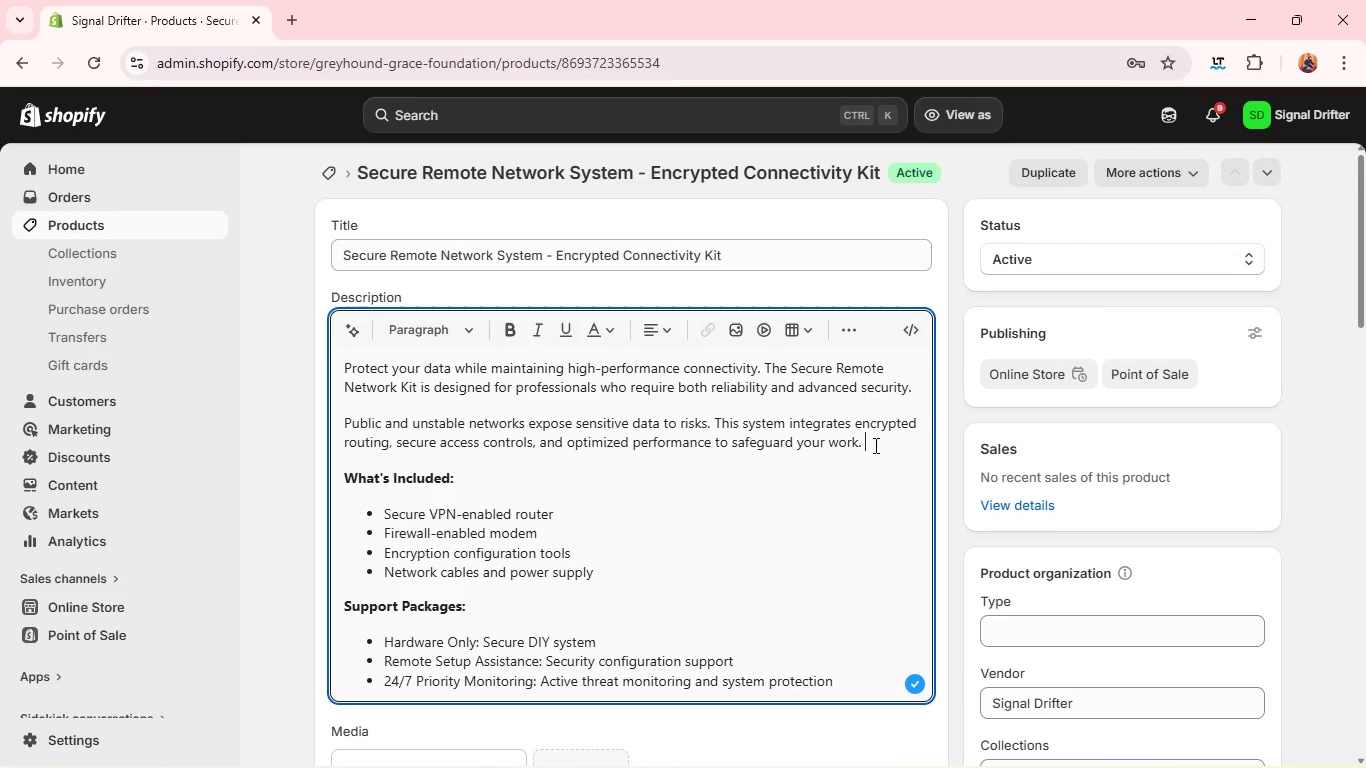 
wait(33.69)
 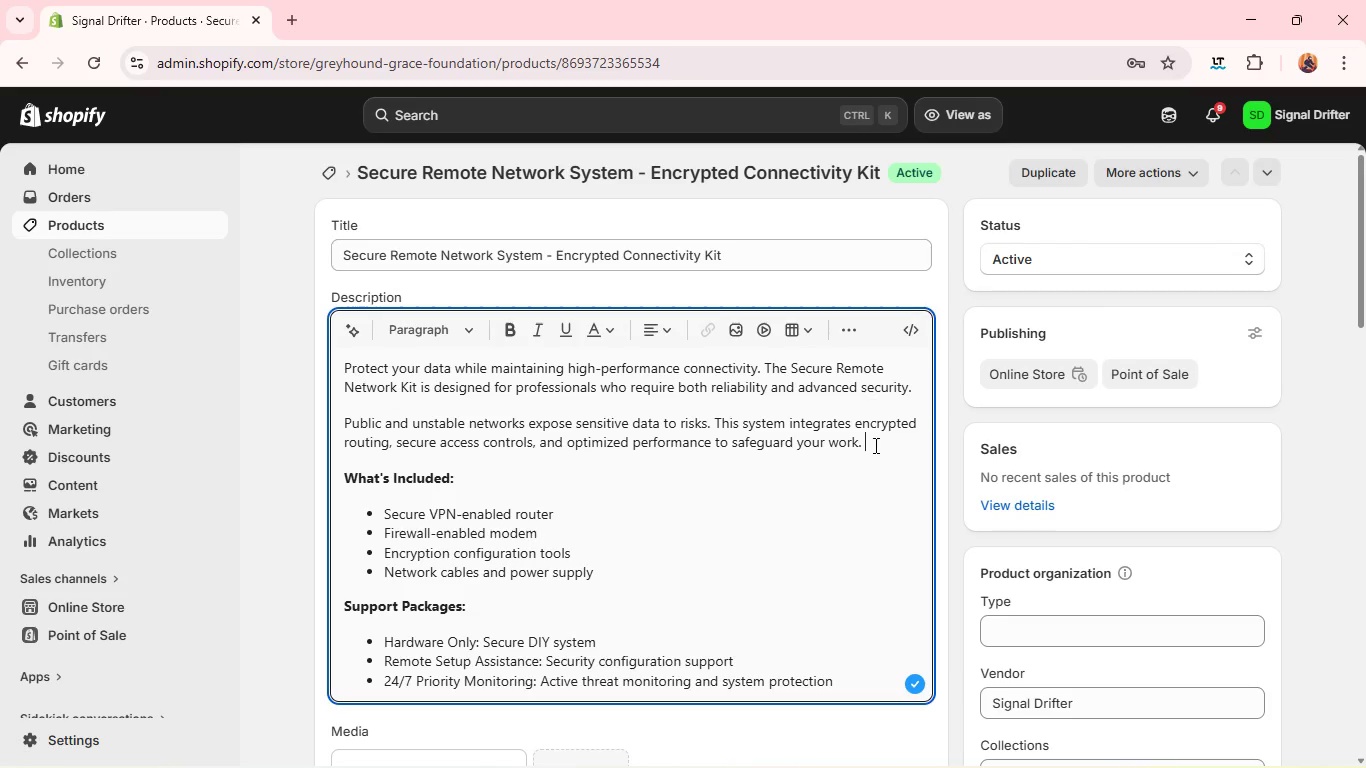 
key(Enter)
 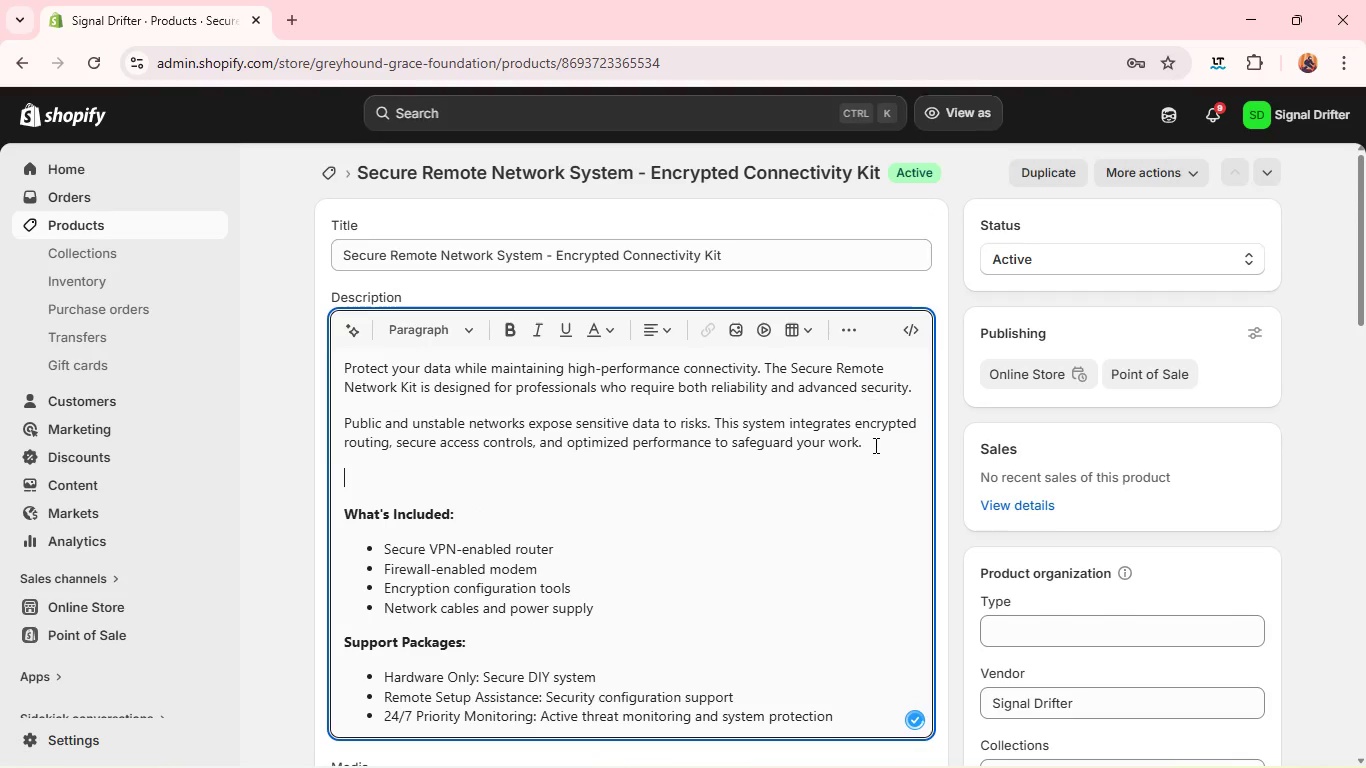 
hold_key(key=ShiftLeft, duration=1.88)
 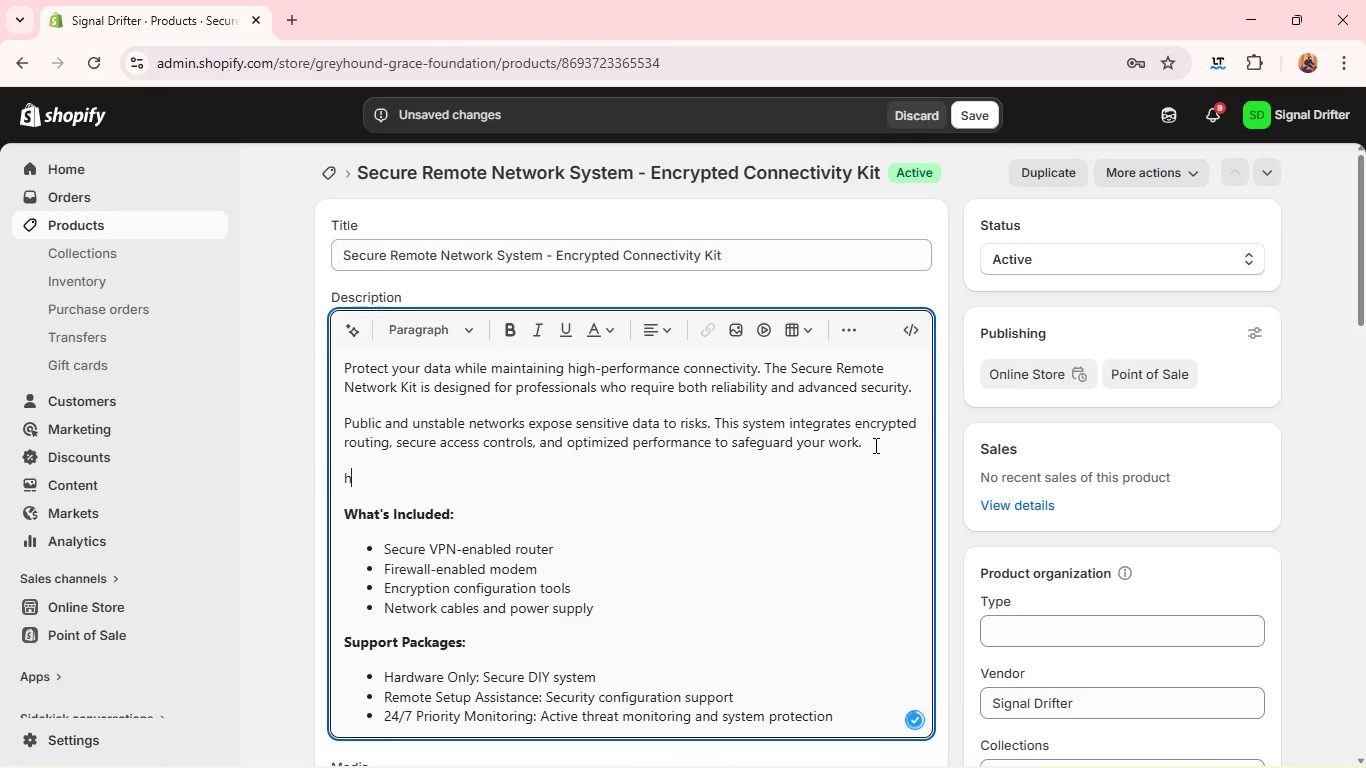 
type(h)
key(Backspace)
type(what This kit Sloves)
 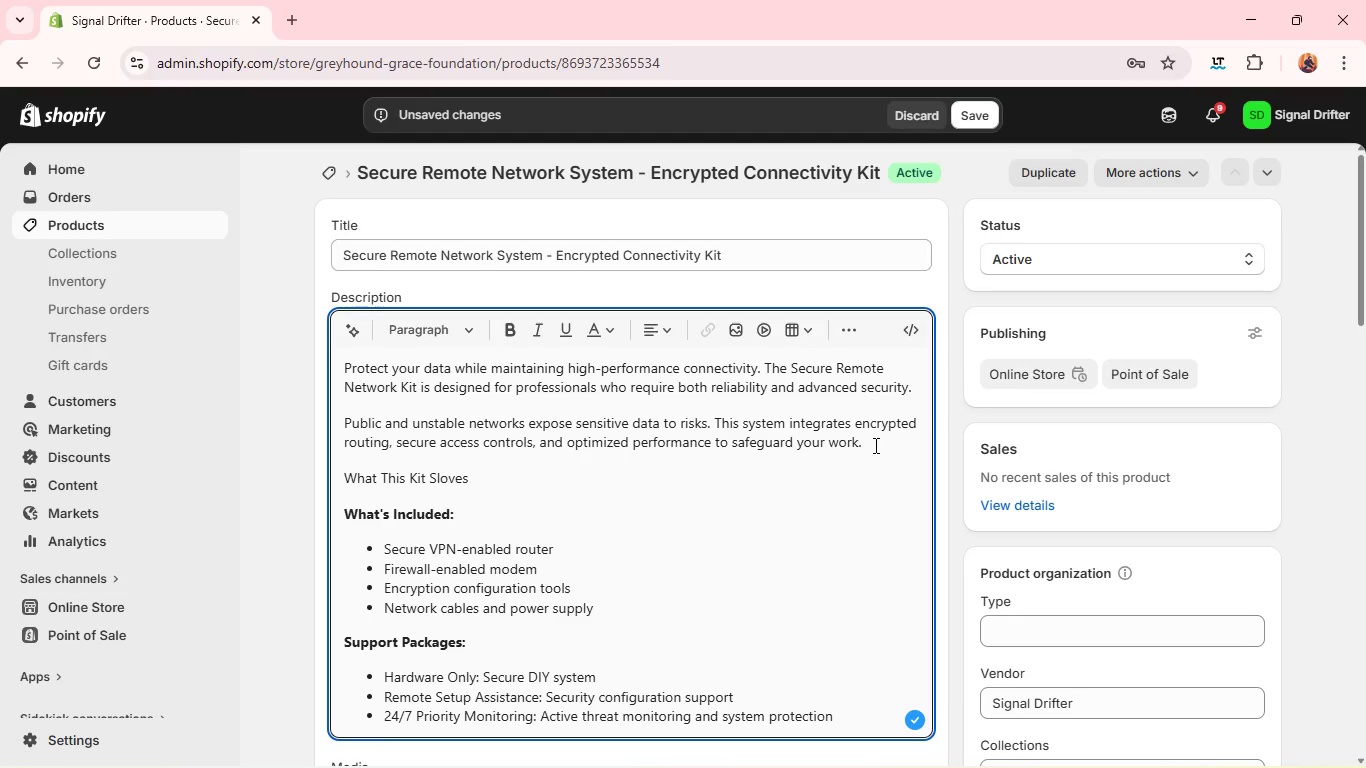 
key(Enter)
 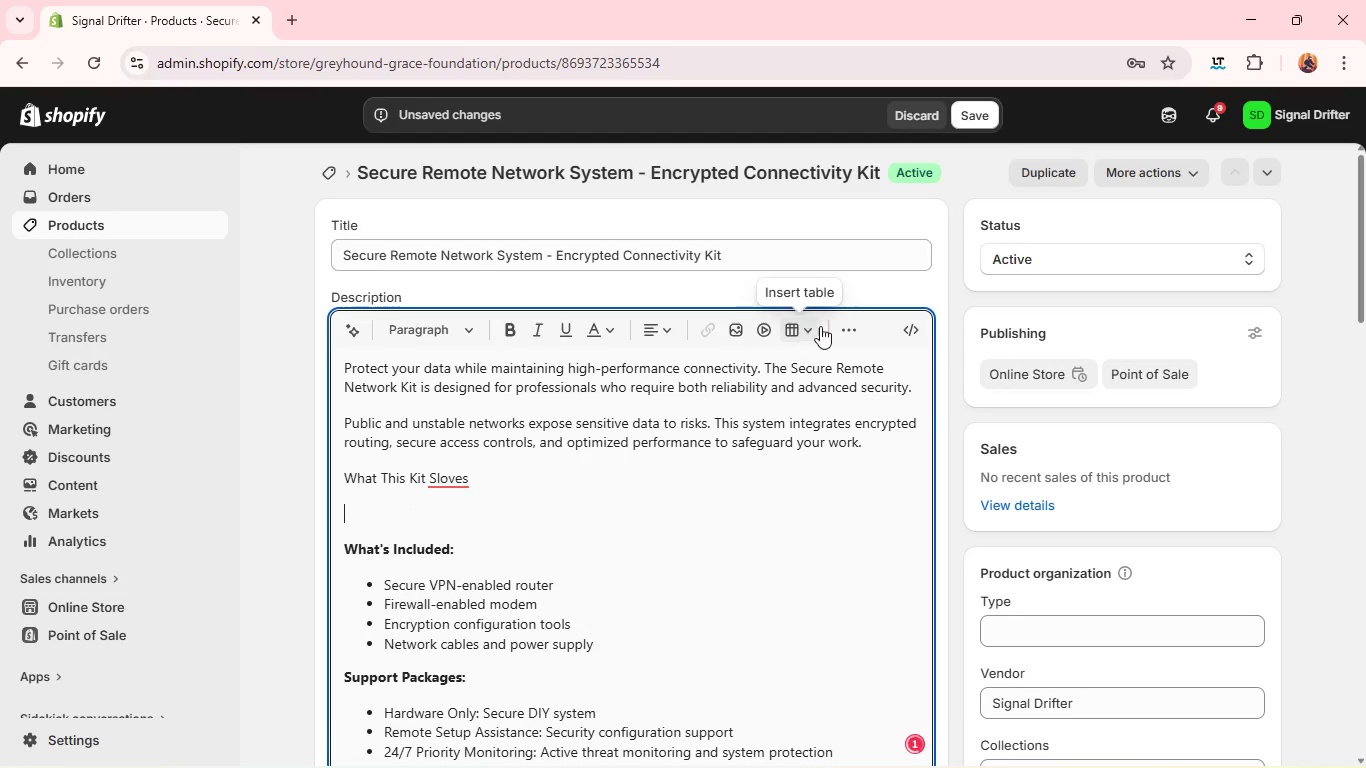 
left_click([846, 318])
 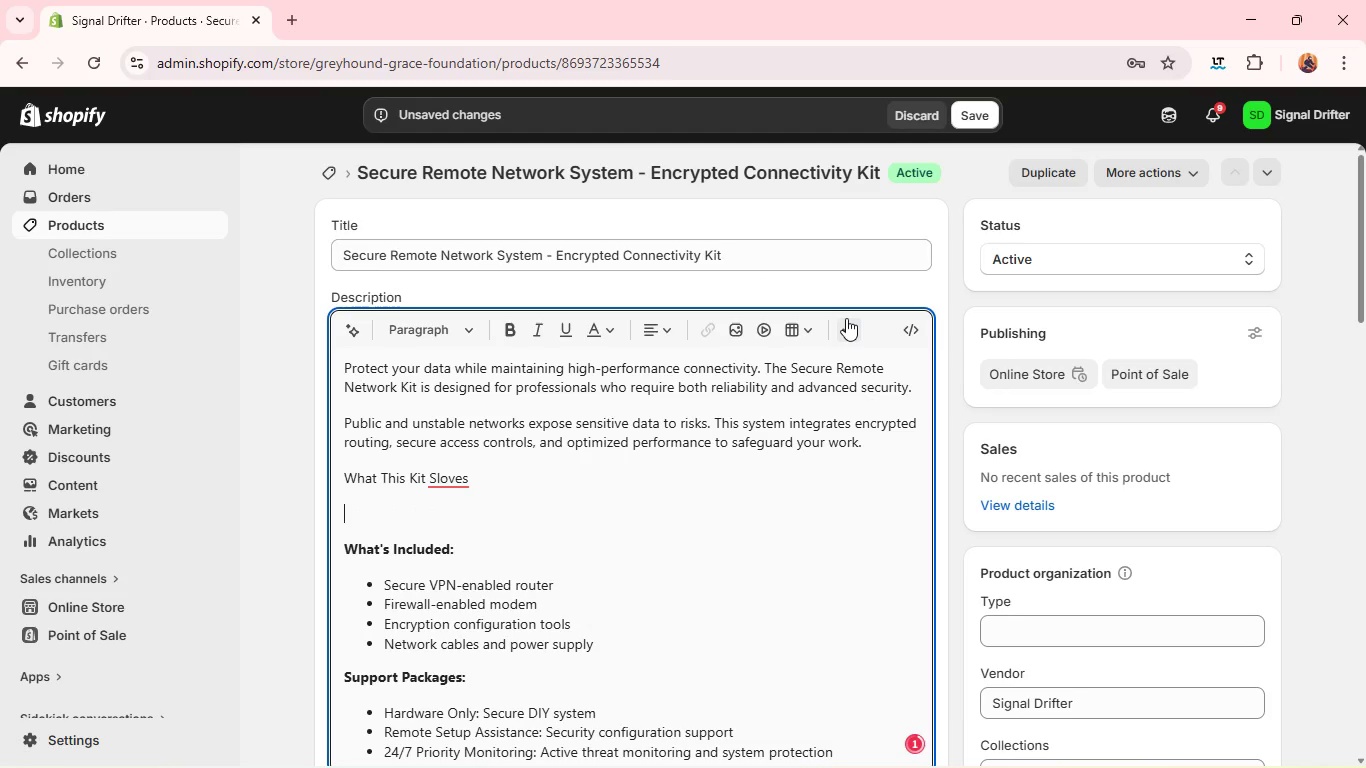 
mouse_move([729, 365])
 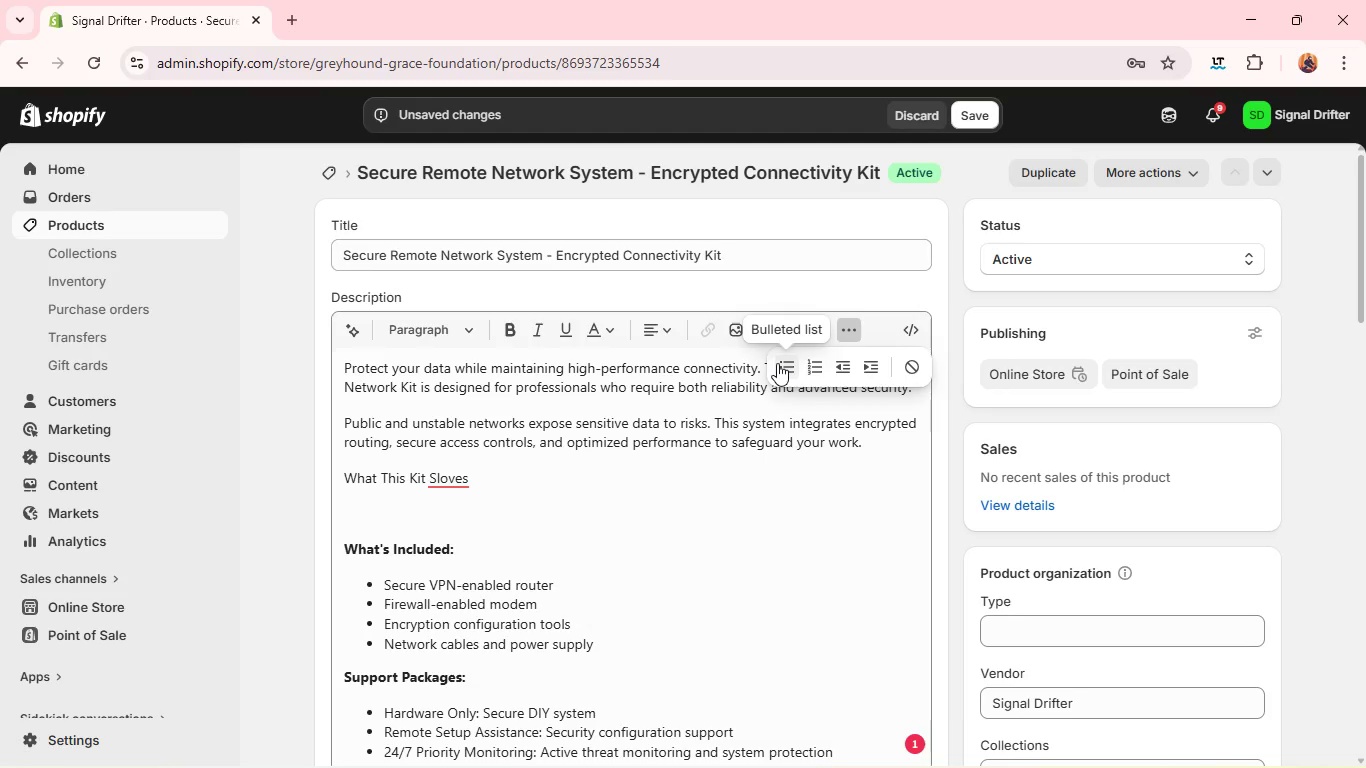 
left_click([777, 363])
 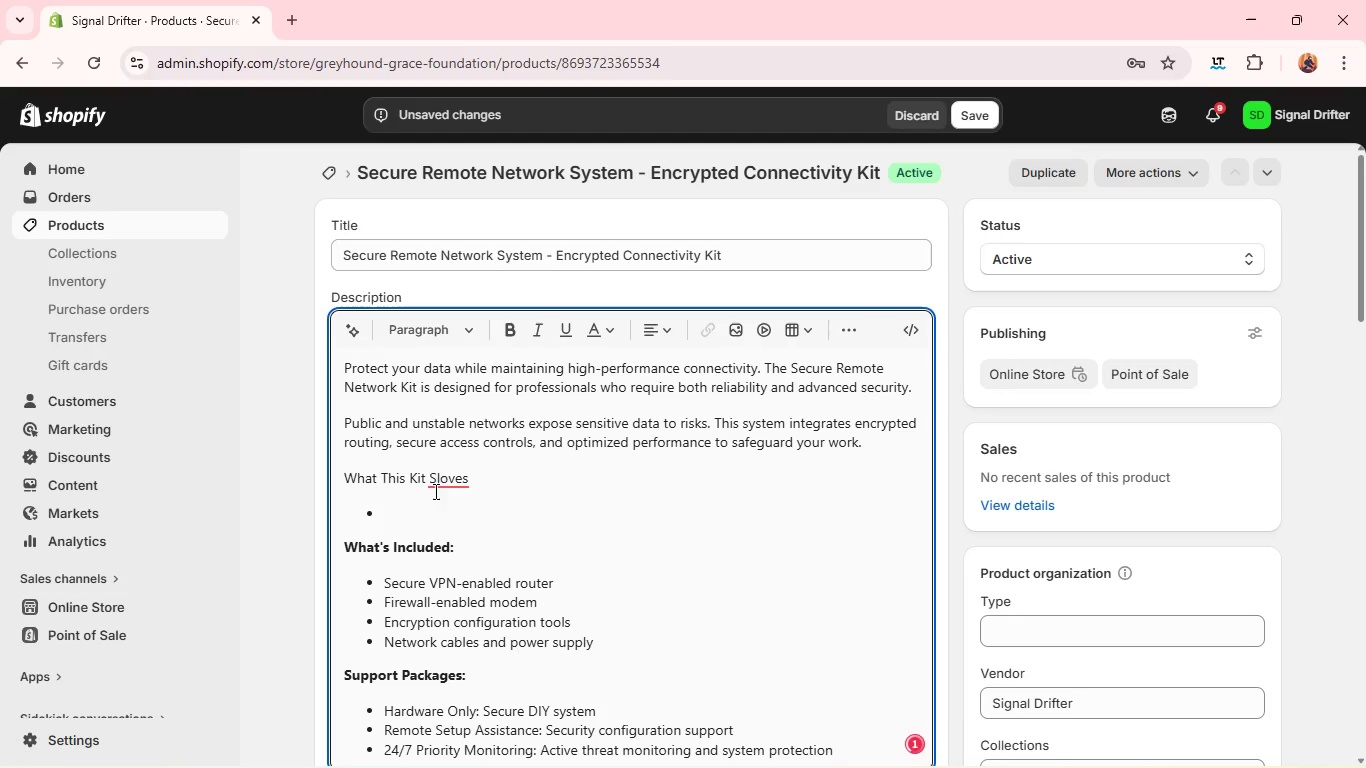 
left_click([442, 486])
 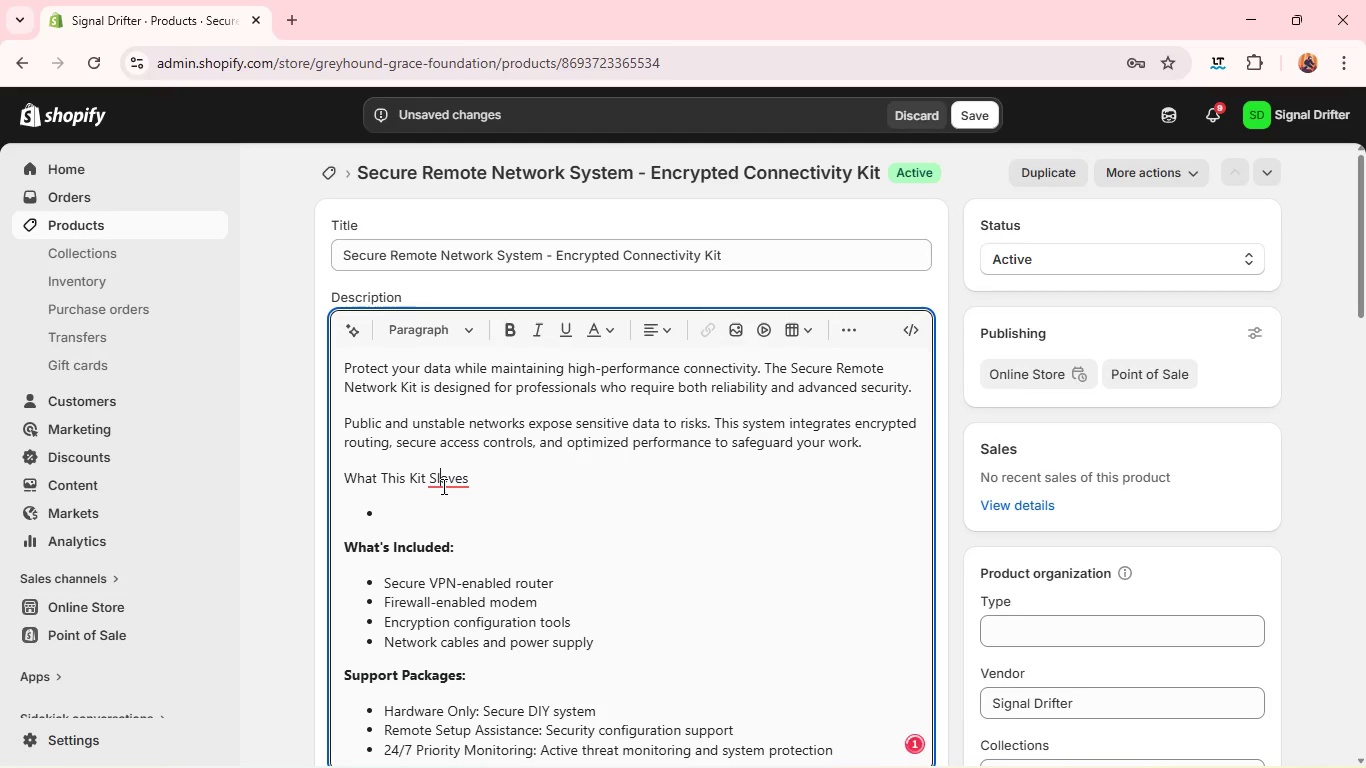 
key(Backspace)
 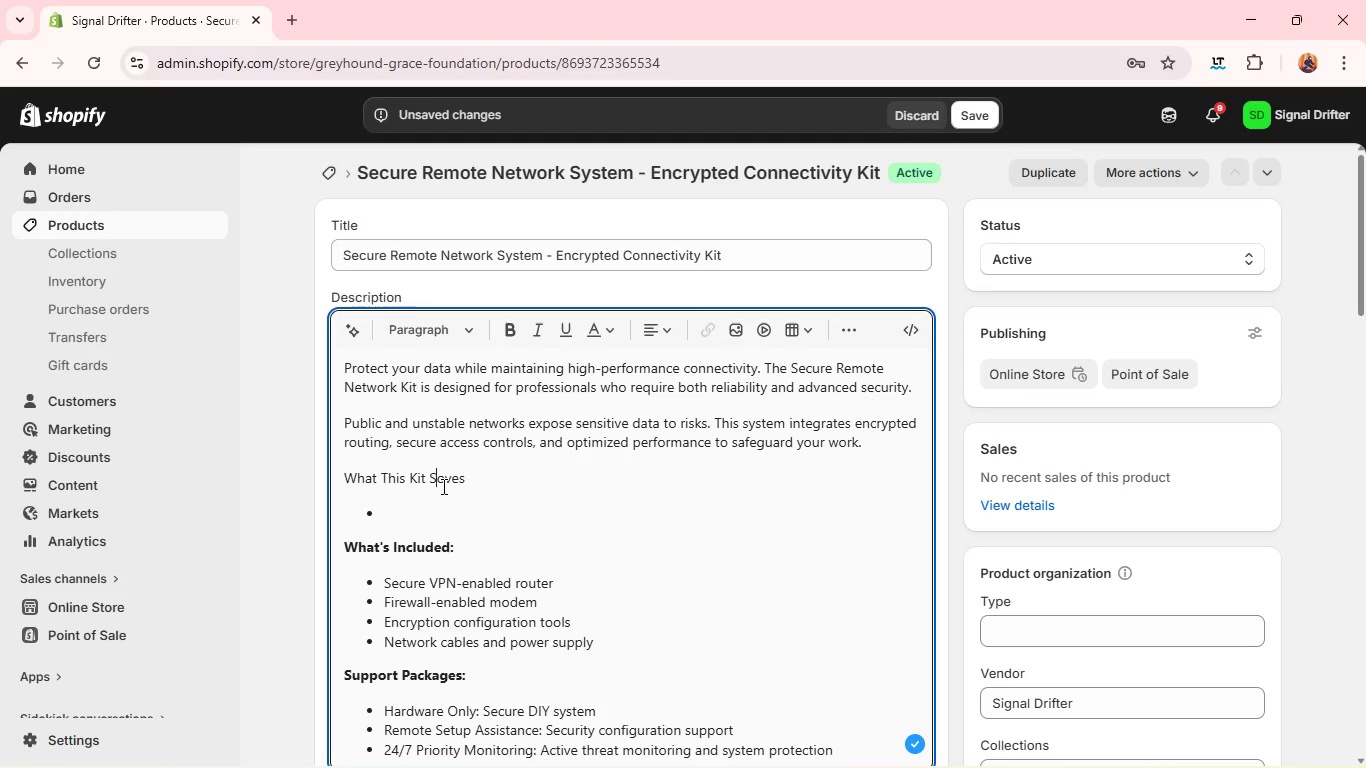 
key(ArrowRight)
 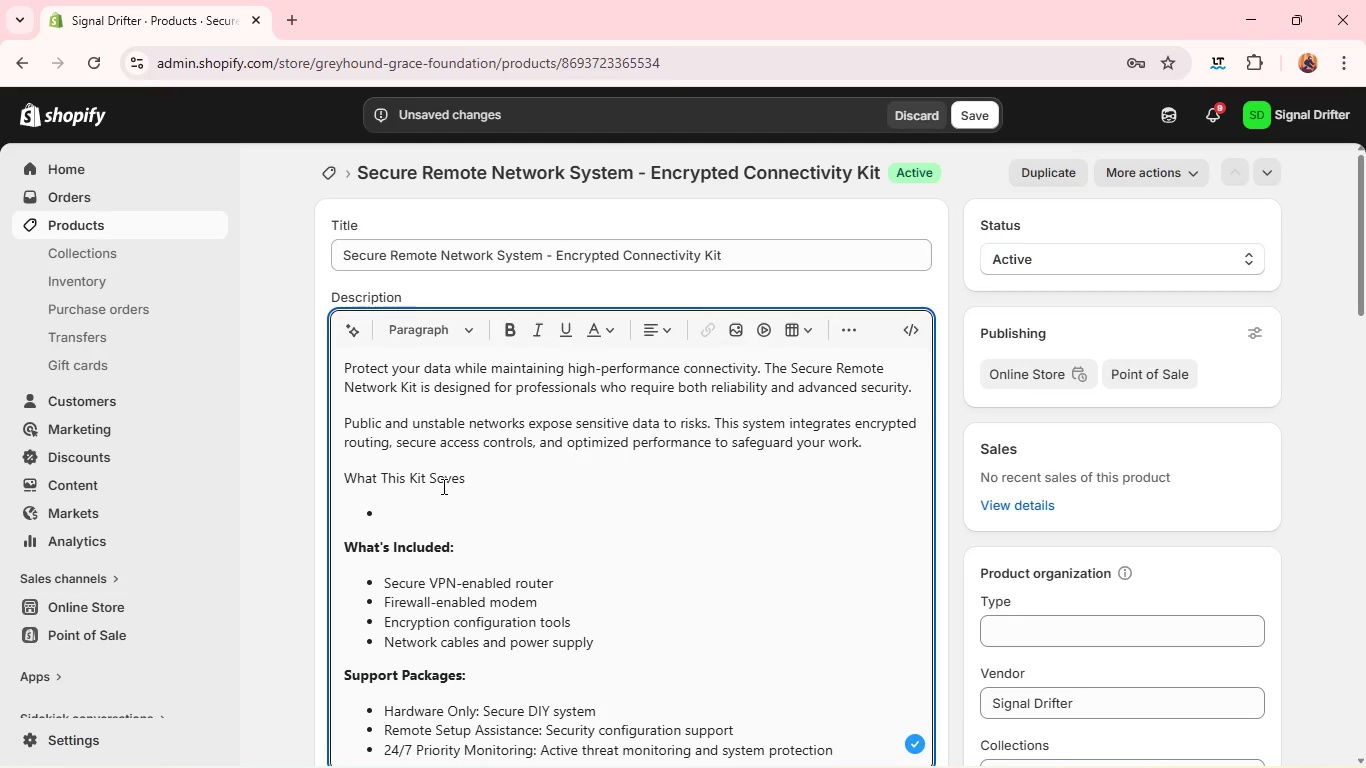 
key(L)
 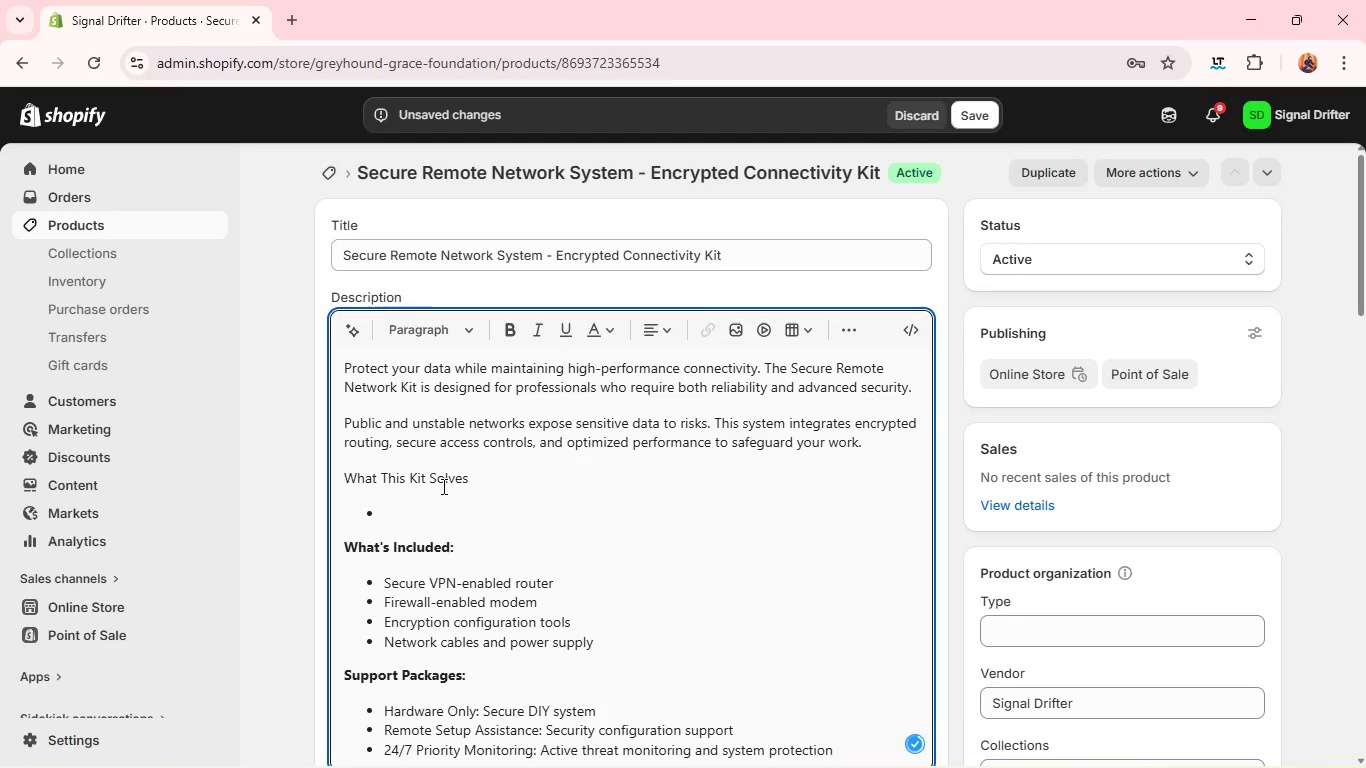 
left_click([442, 486])
 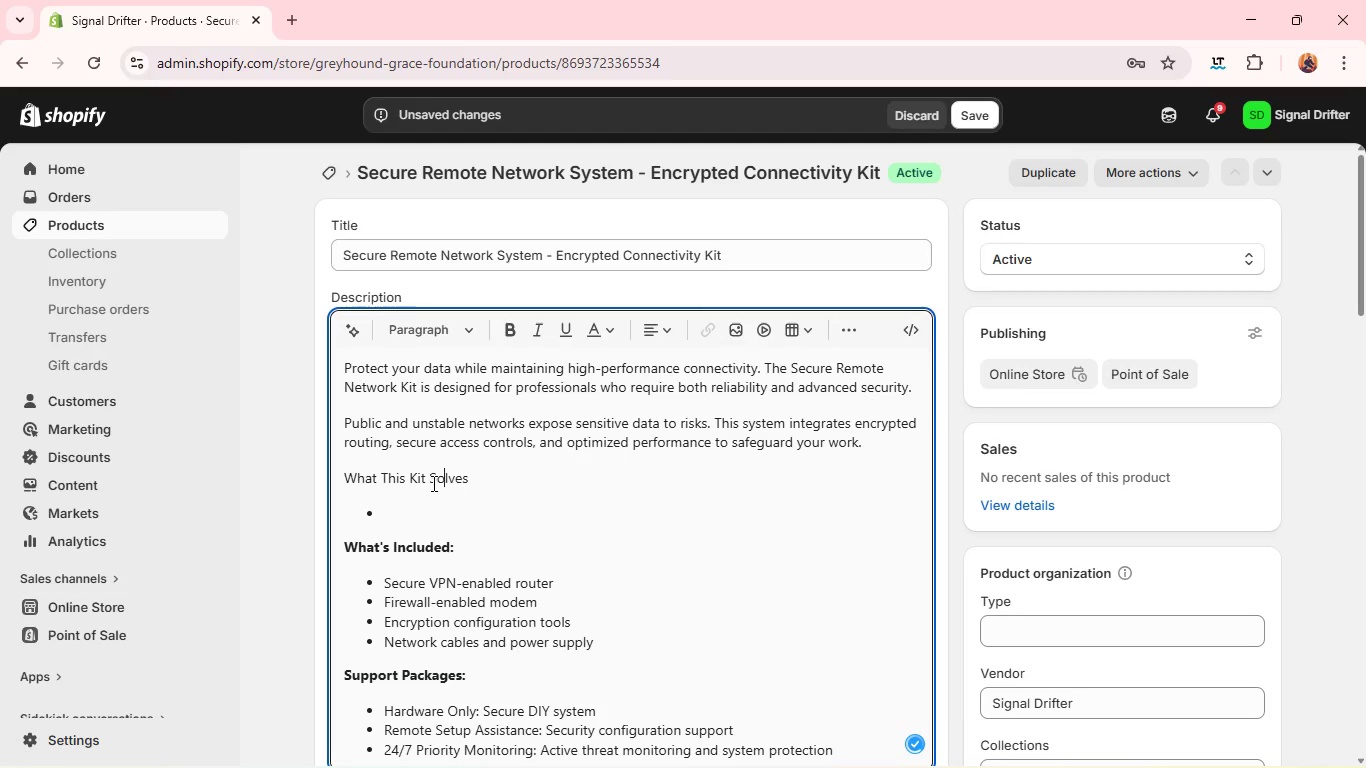 
double_click([432, 483])
 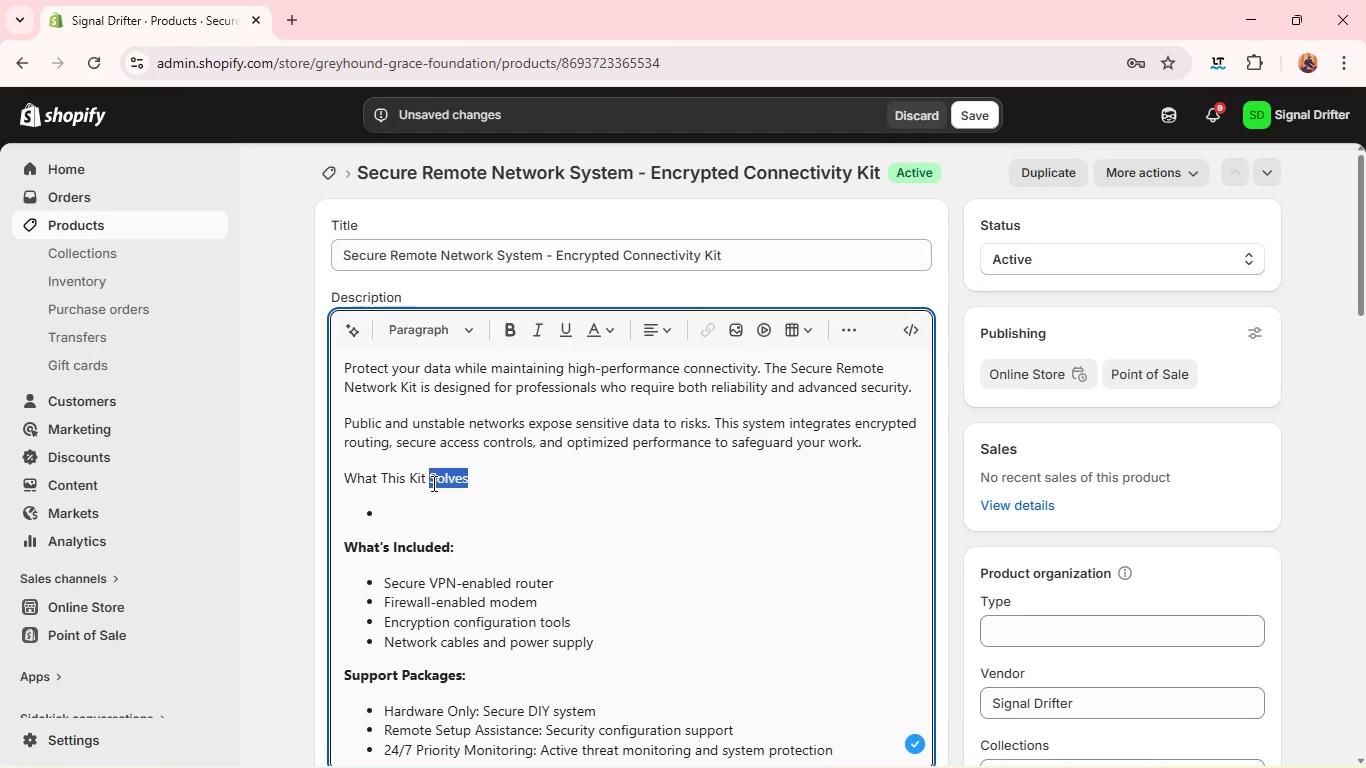 
hold_key(key=ControlLeft, duration=0.89)
triple_click([432, 483])
 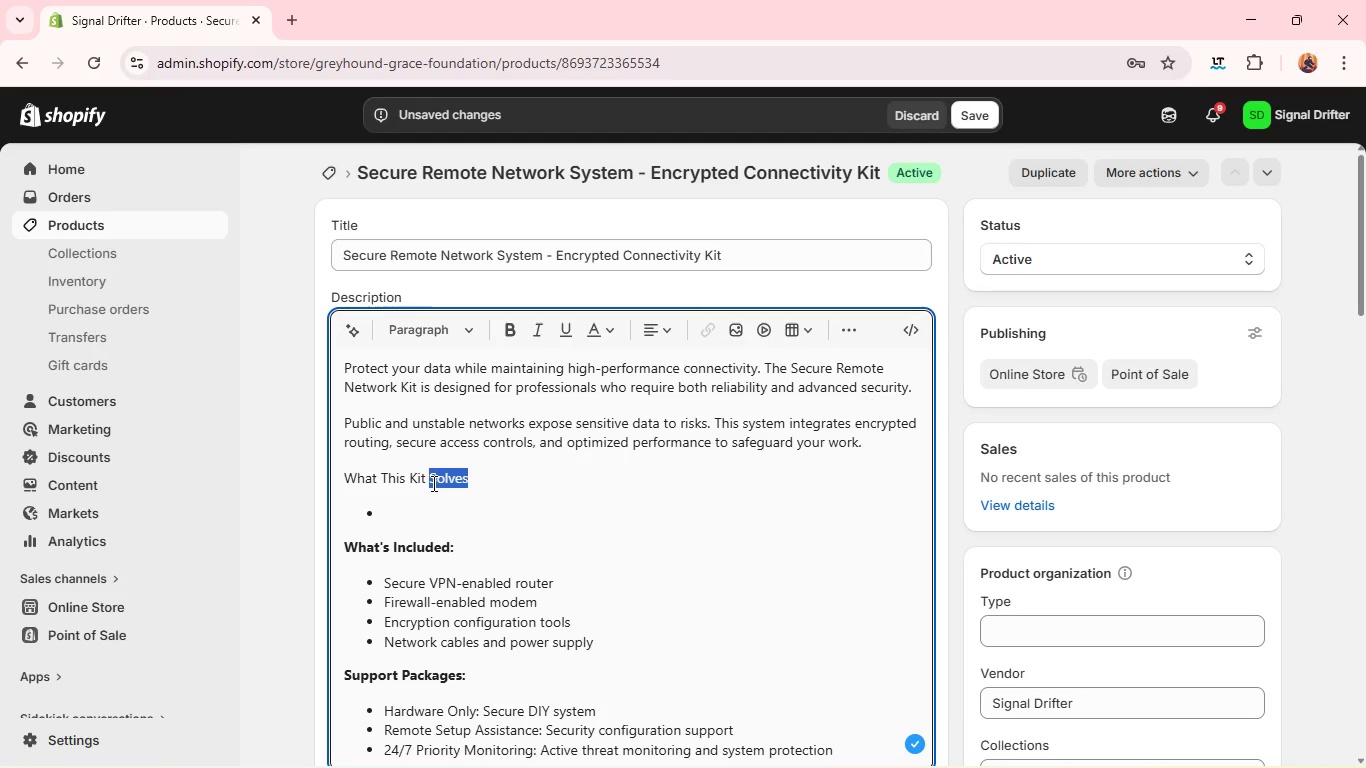 
key(B)
 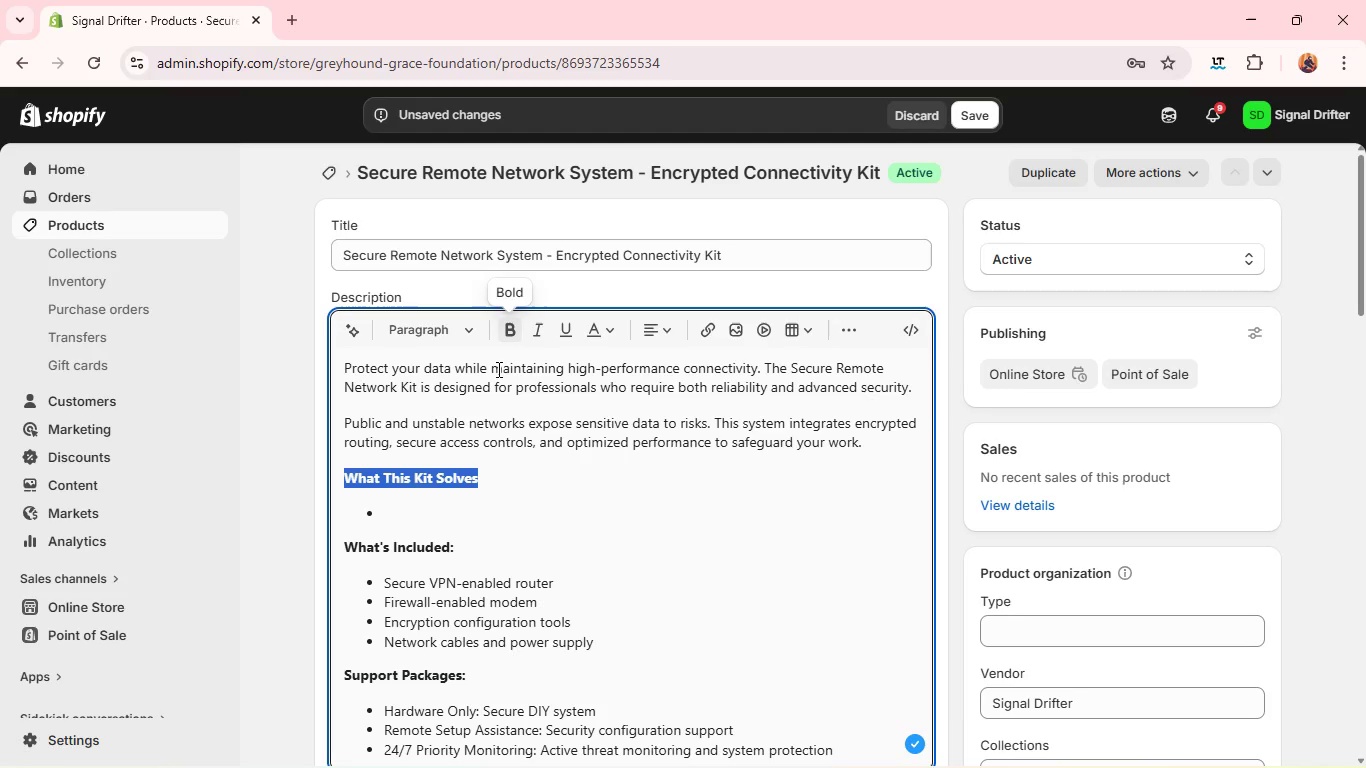 
left_click([420, 517])
 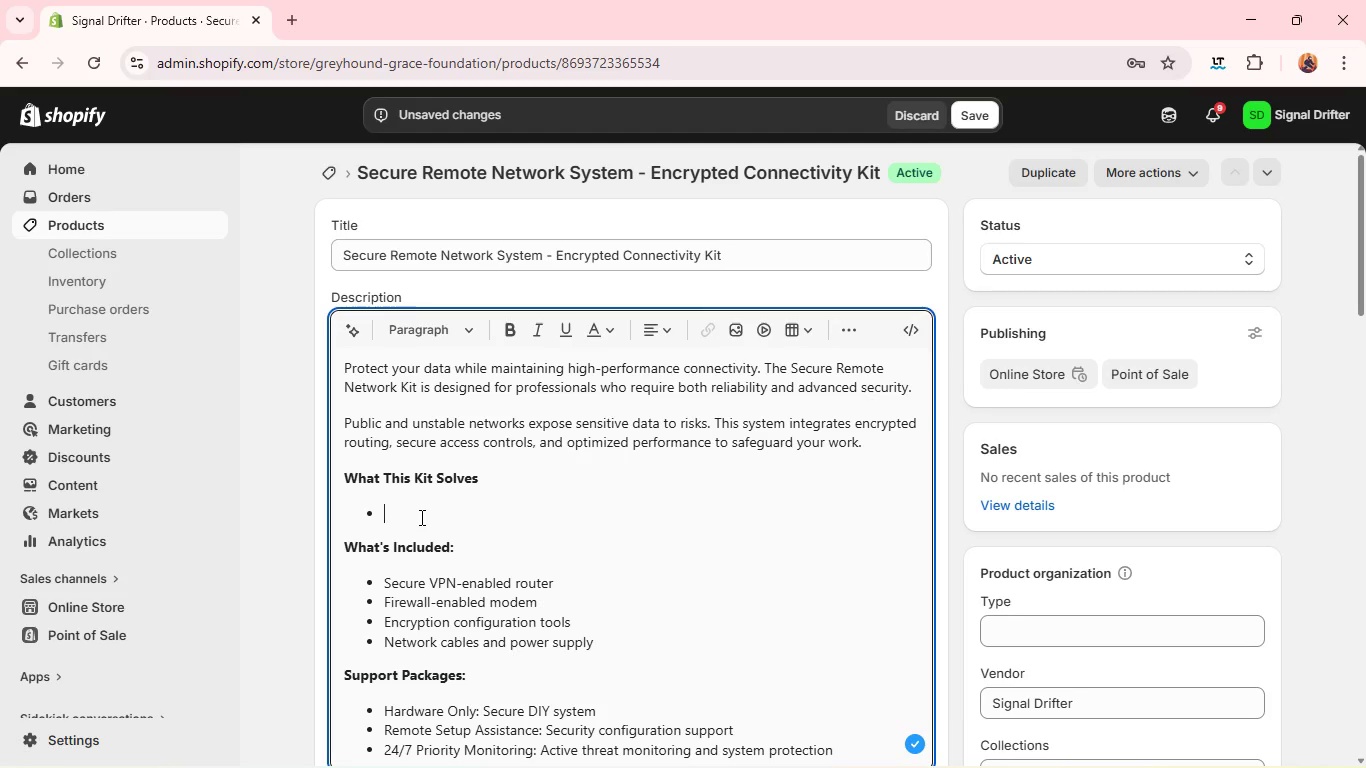 
hold_key(key=ShiftLeft, duration=1.49)
 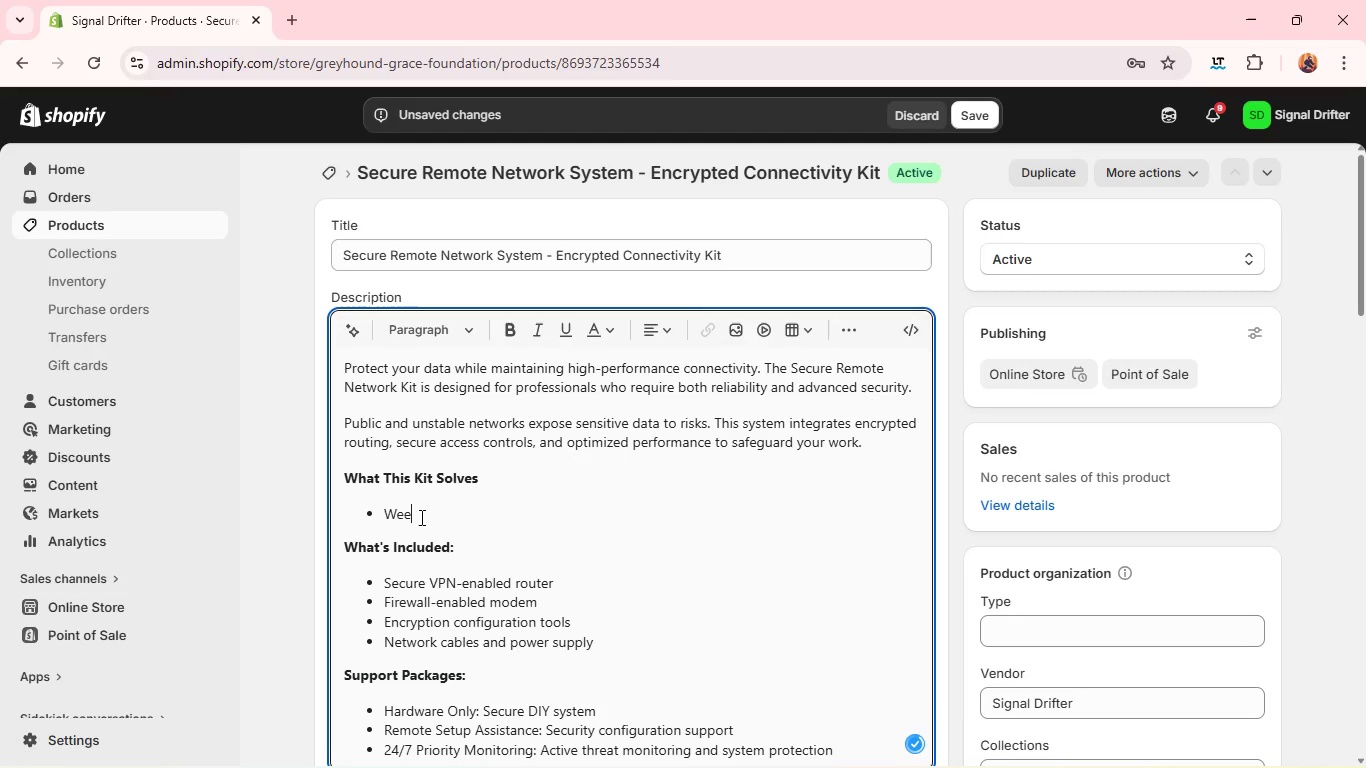 
type(week or fluctuating rural internet signals)
 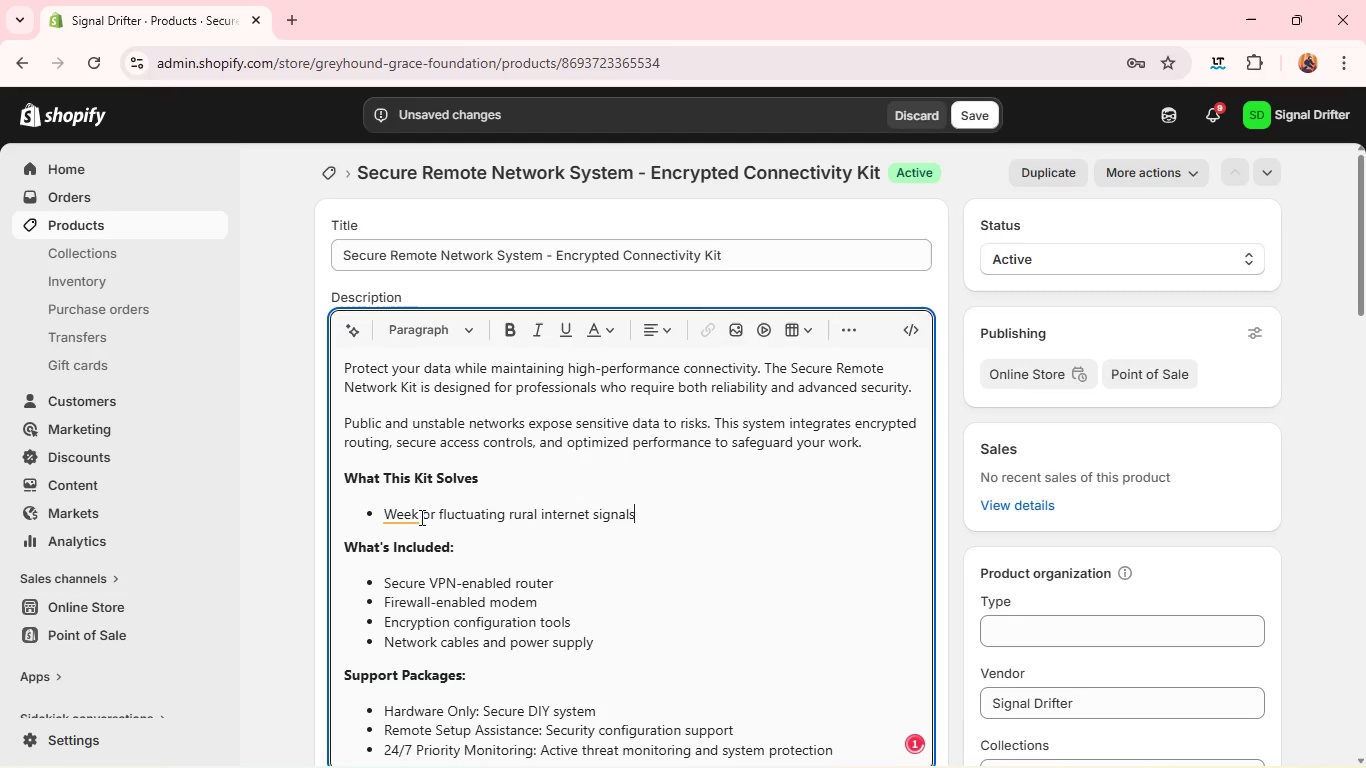 
key(Enter)
 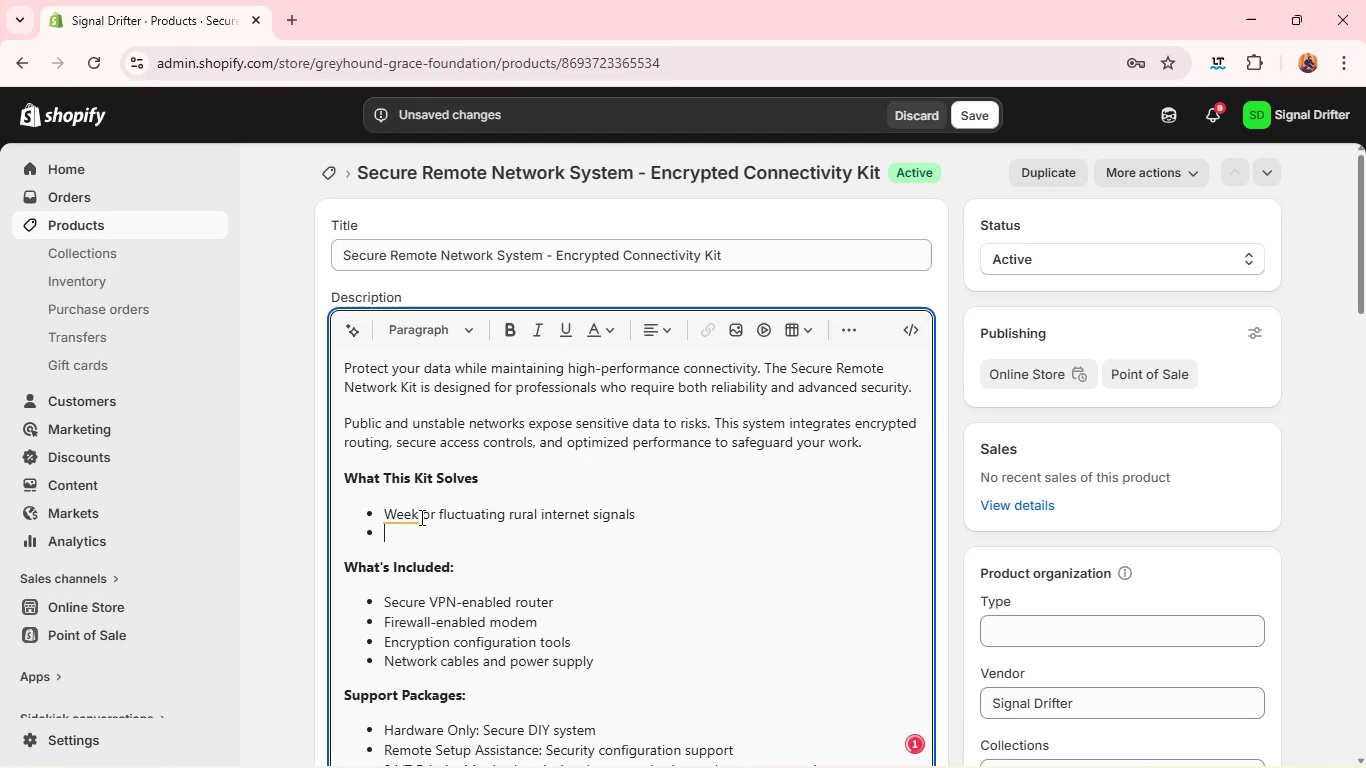 
type(Unstable )
 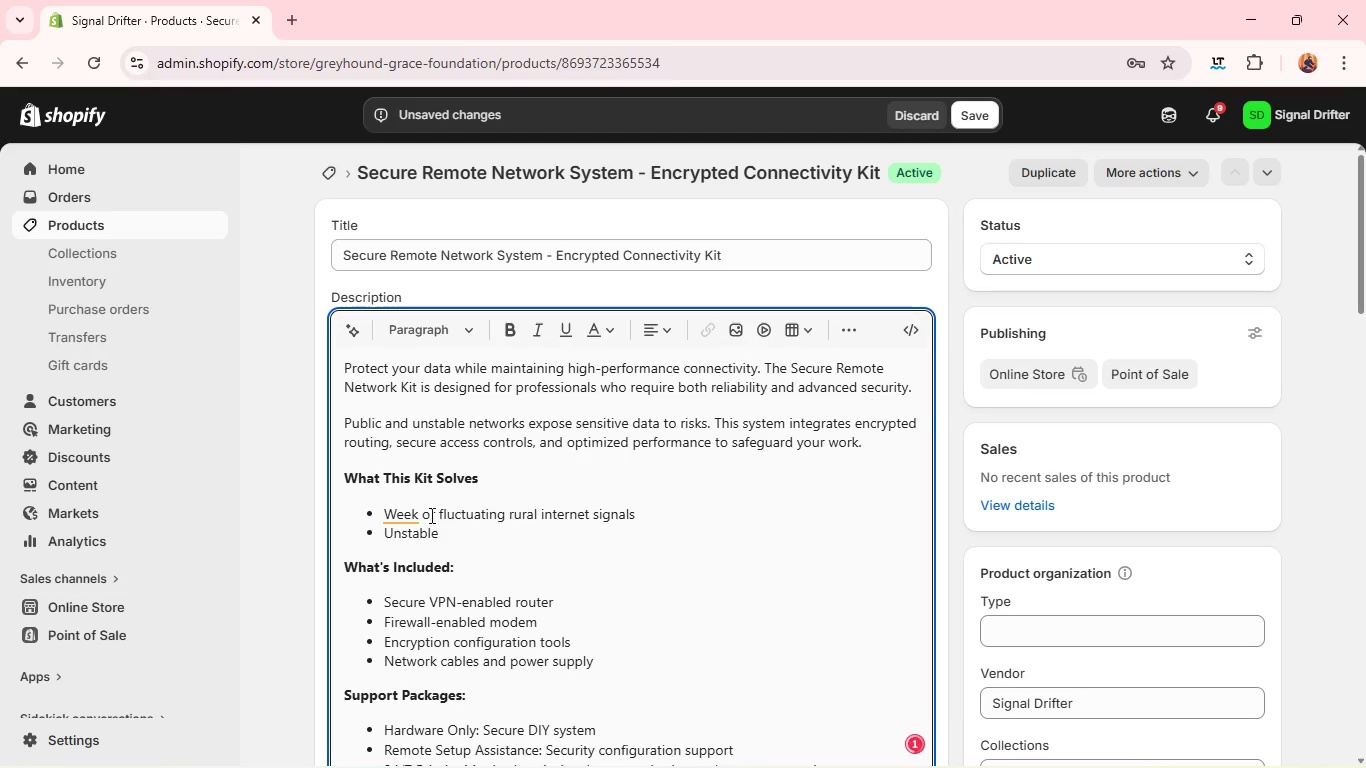 
left_click([416, 515])
 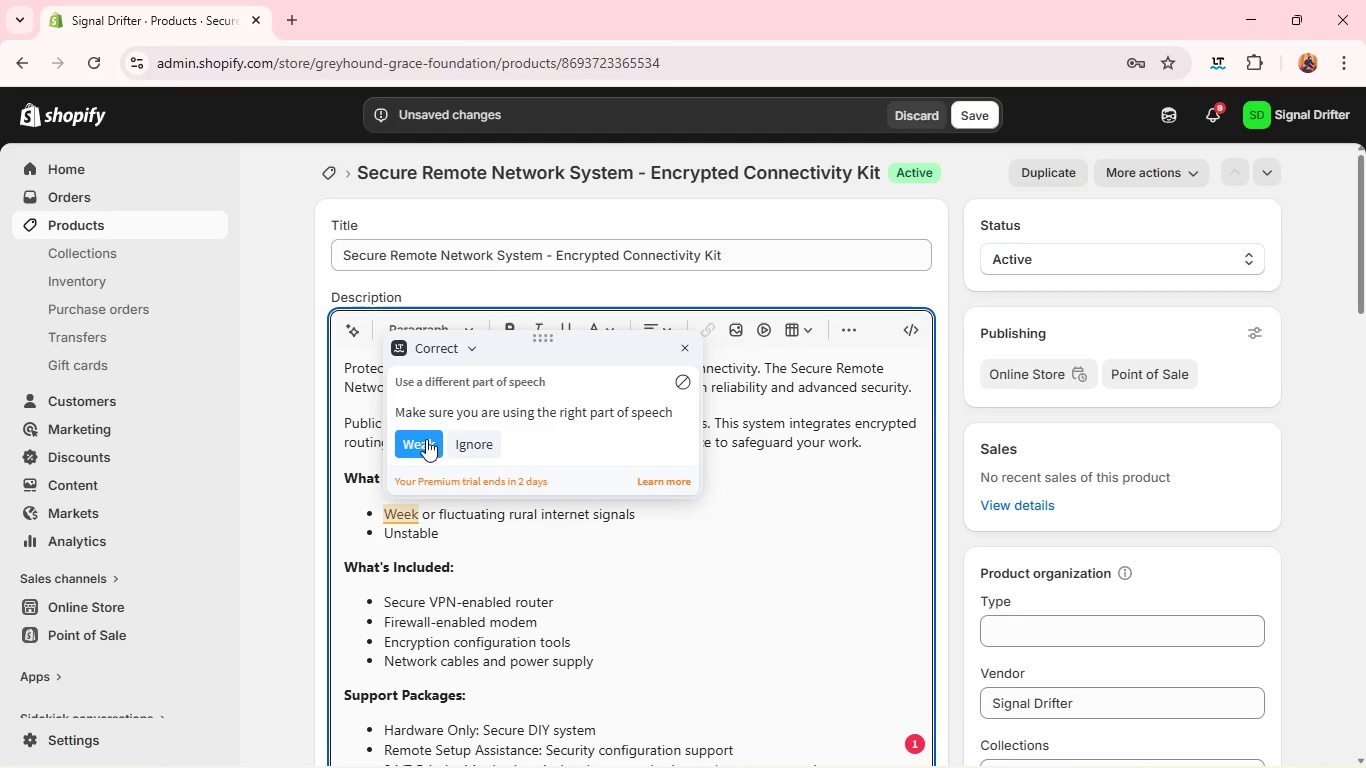 
left_click([426, 437])
 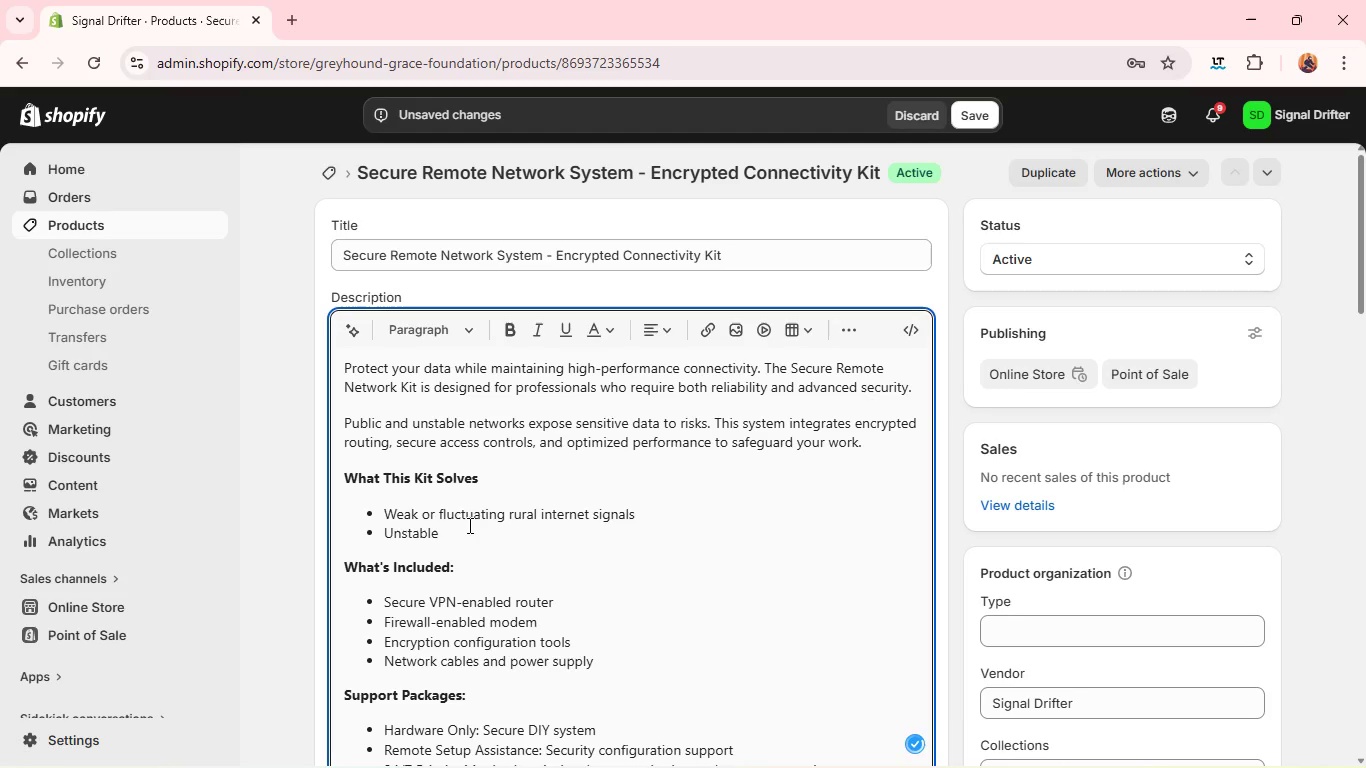 
left_click([466, 539])
 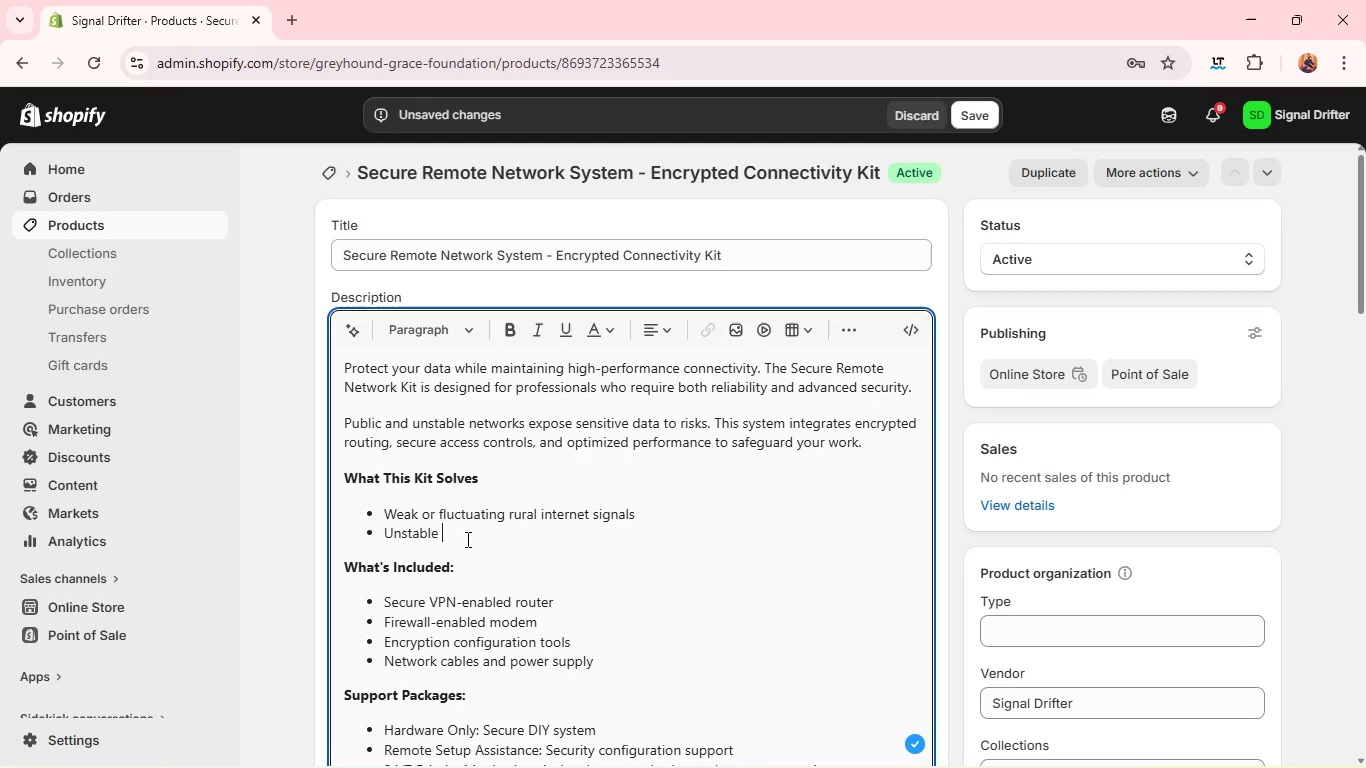 
type(remote wot)
key(Backspace)
type(rk connections)
 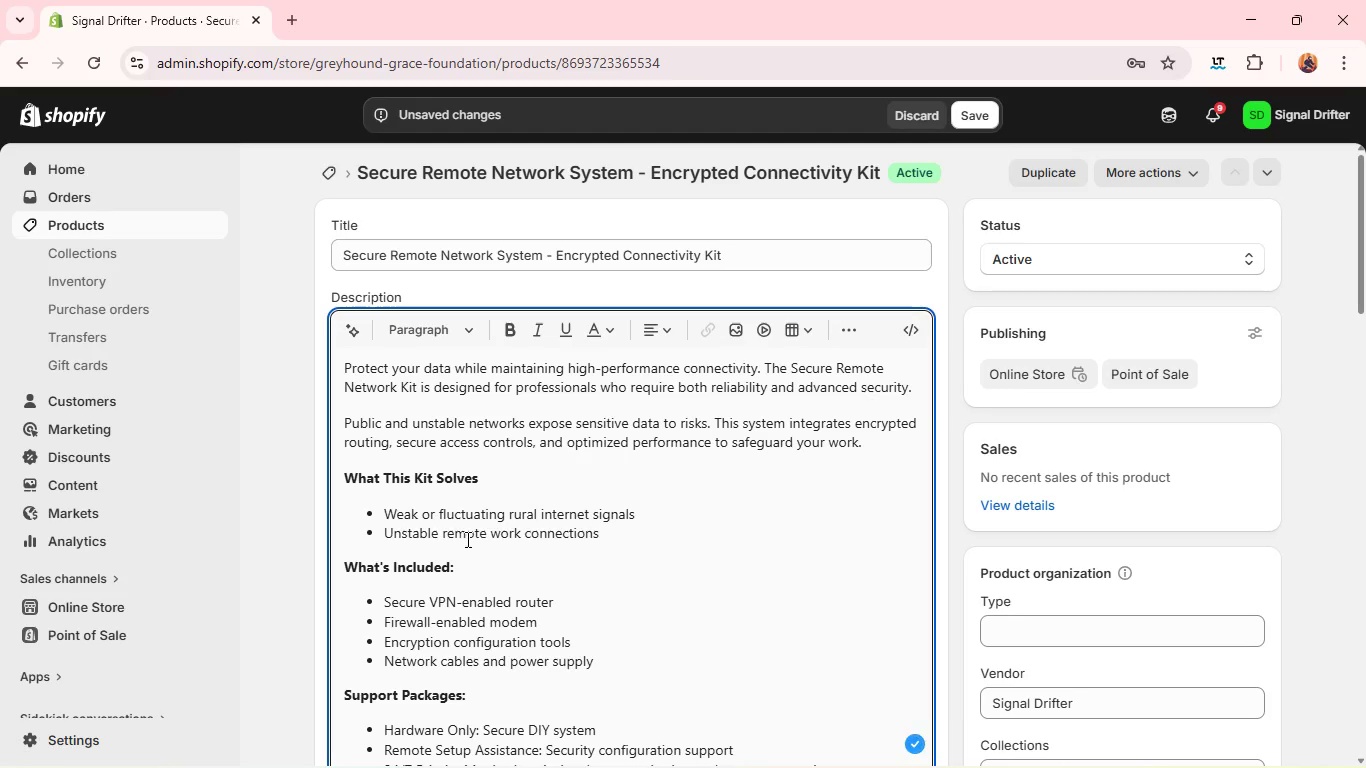 
key(Enter)
 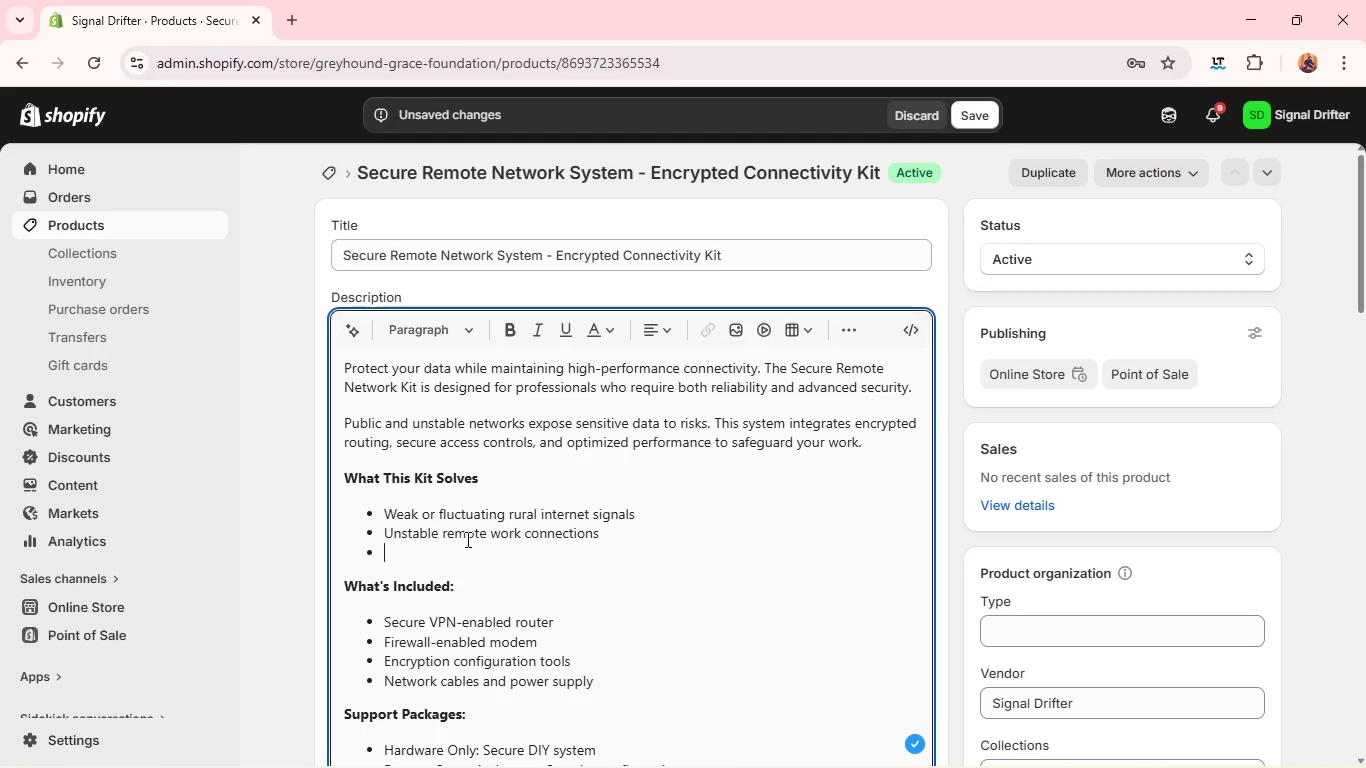 
hold_key(key=ShiftLeft, duration=0.42)
 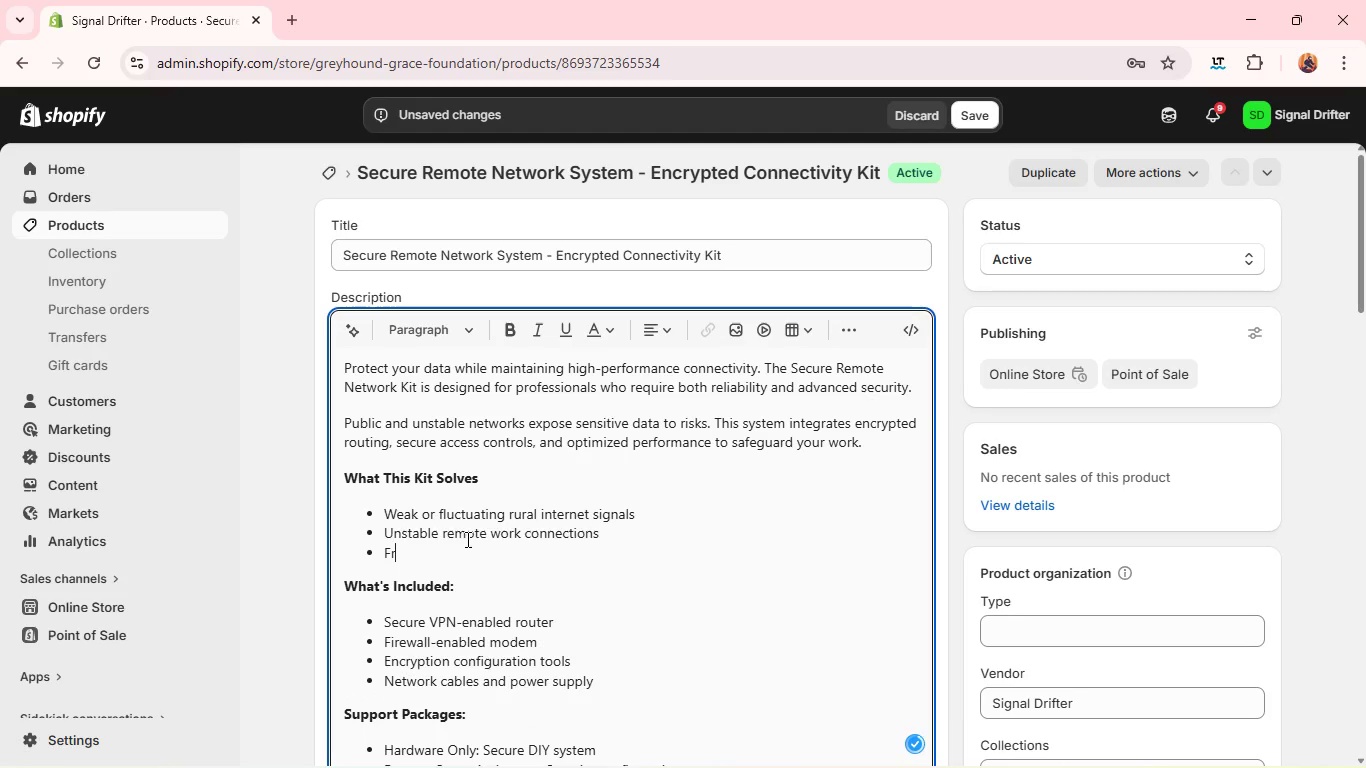 
type(fr)
 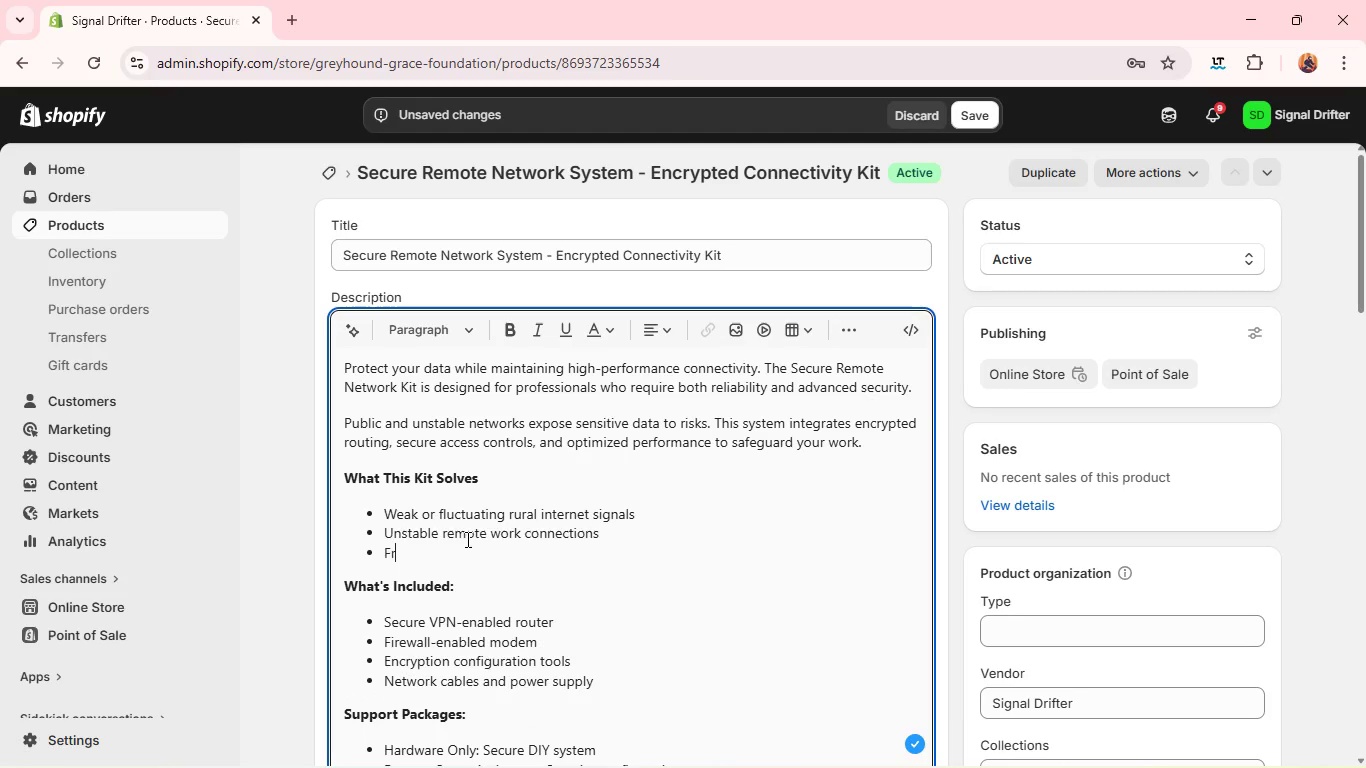 
type(equent disconnections in remote areas)
 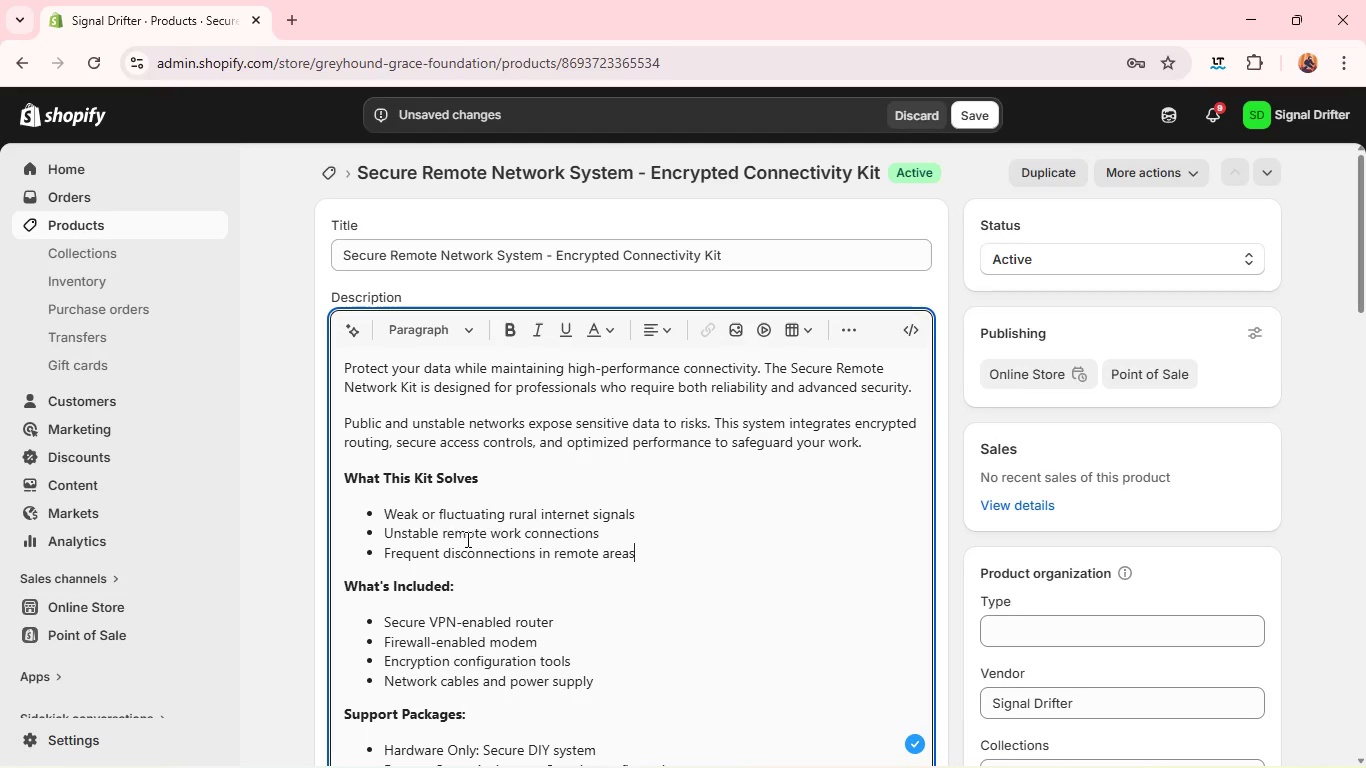 
key(Enter)
 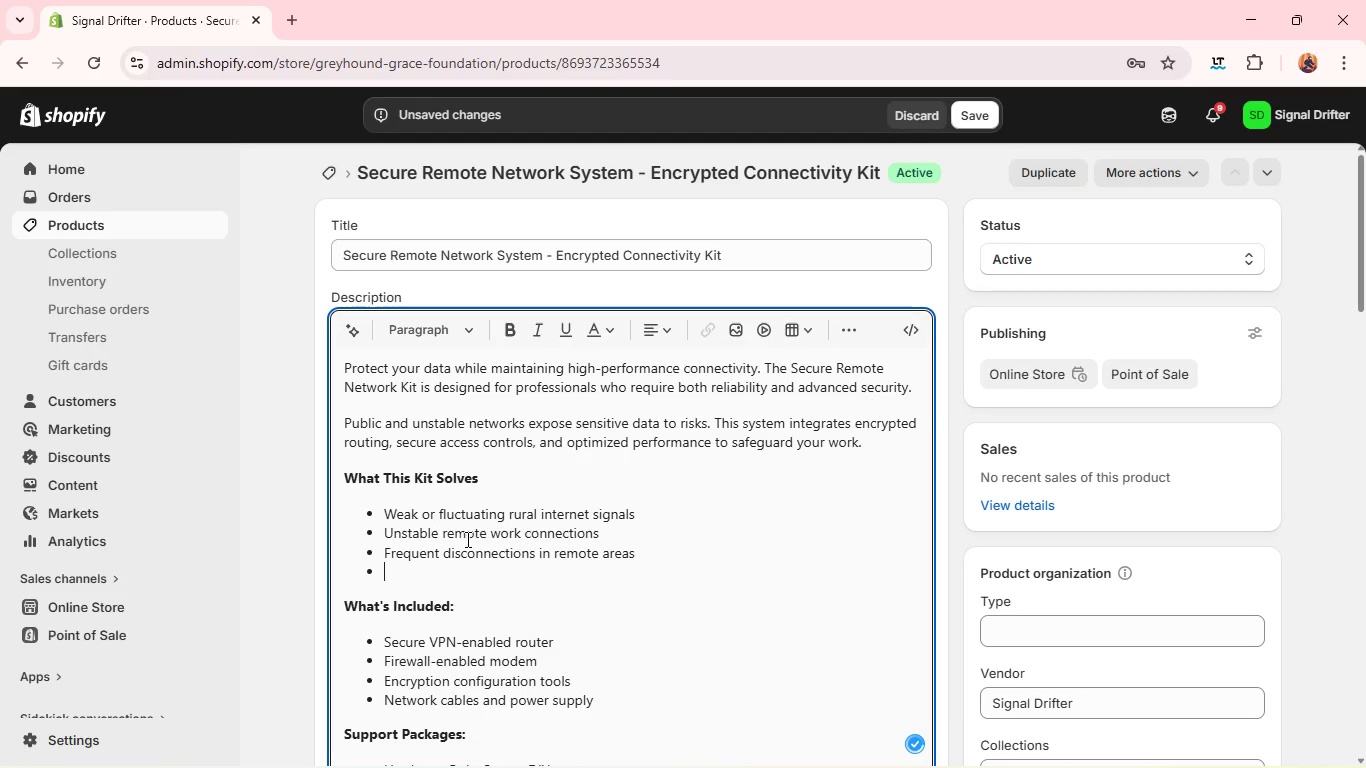 
type(poor network reliability )
 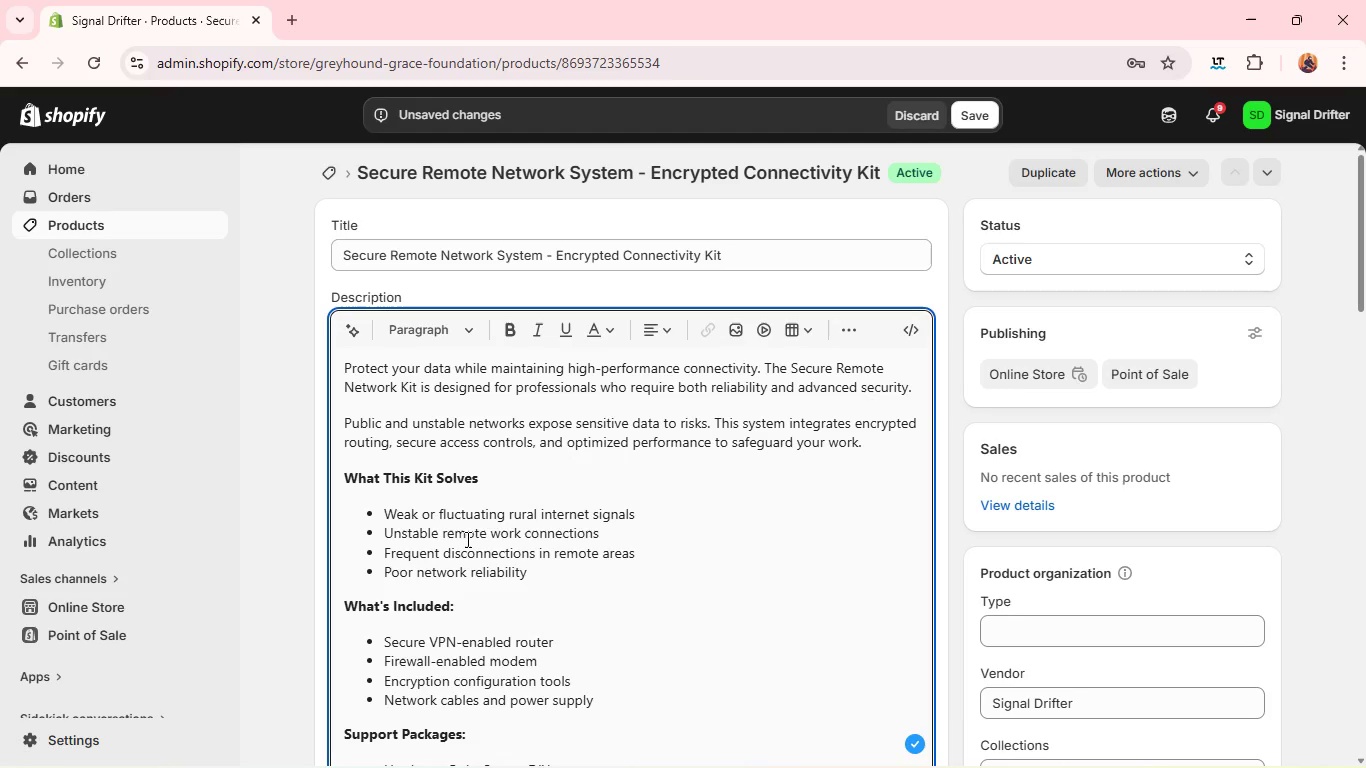 
wait(6.52)
 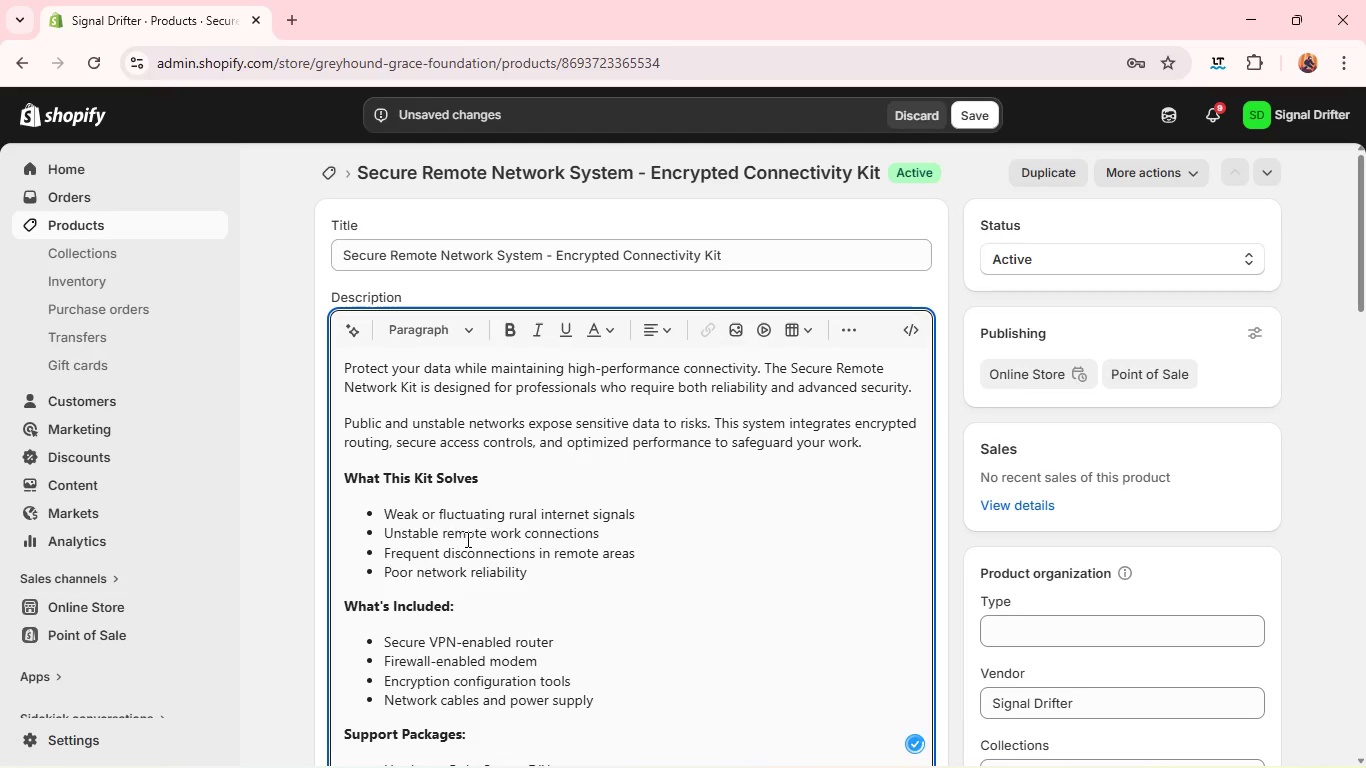 
type(for business operations)
 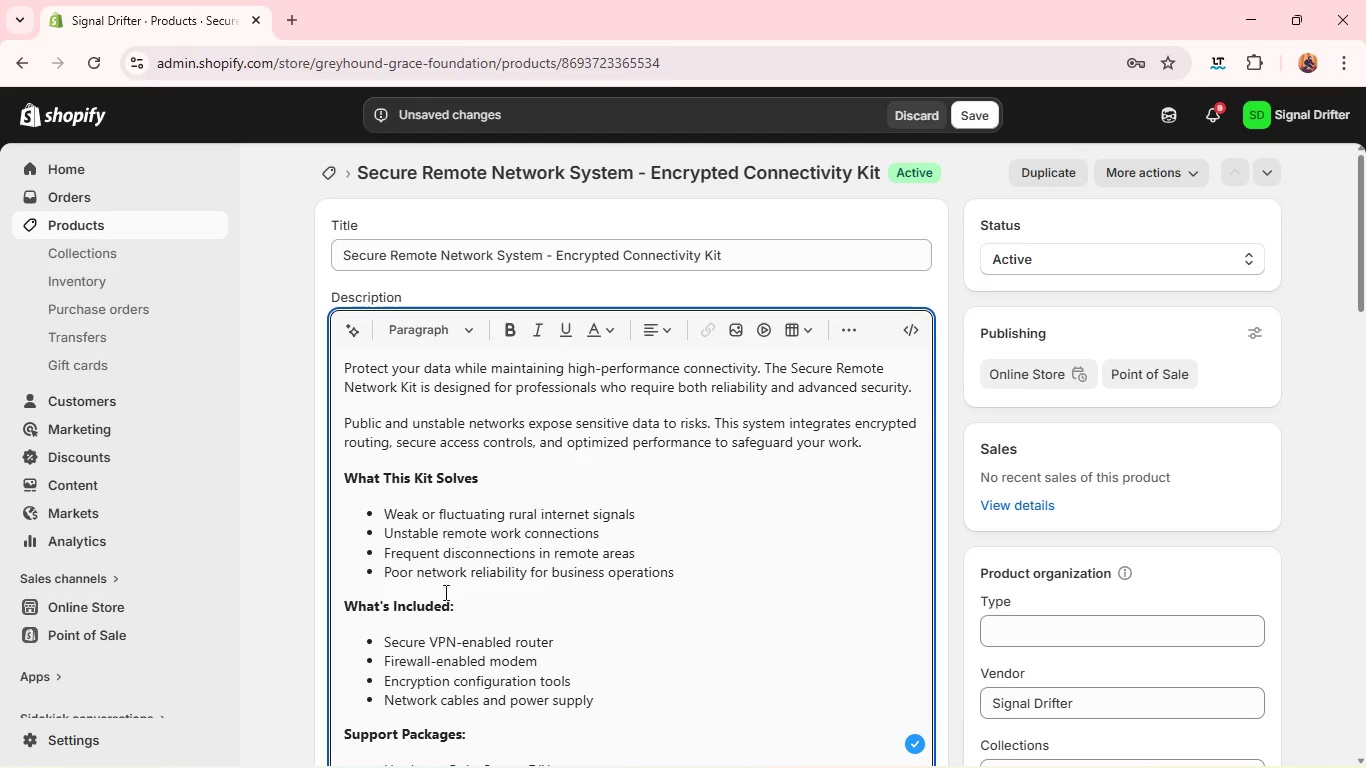 
wait(12.83)
 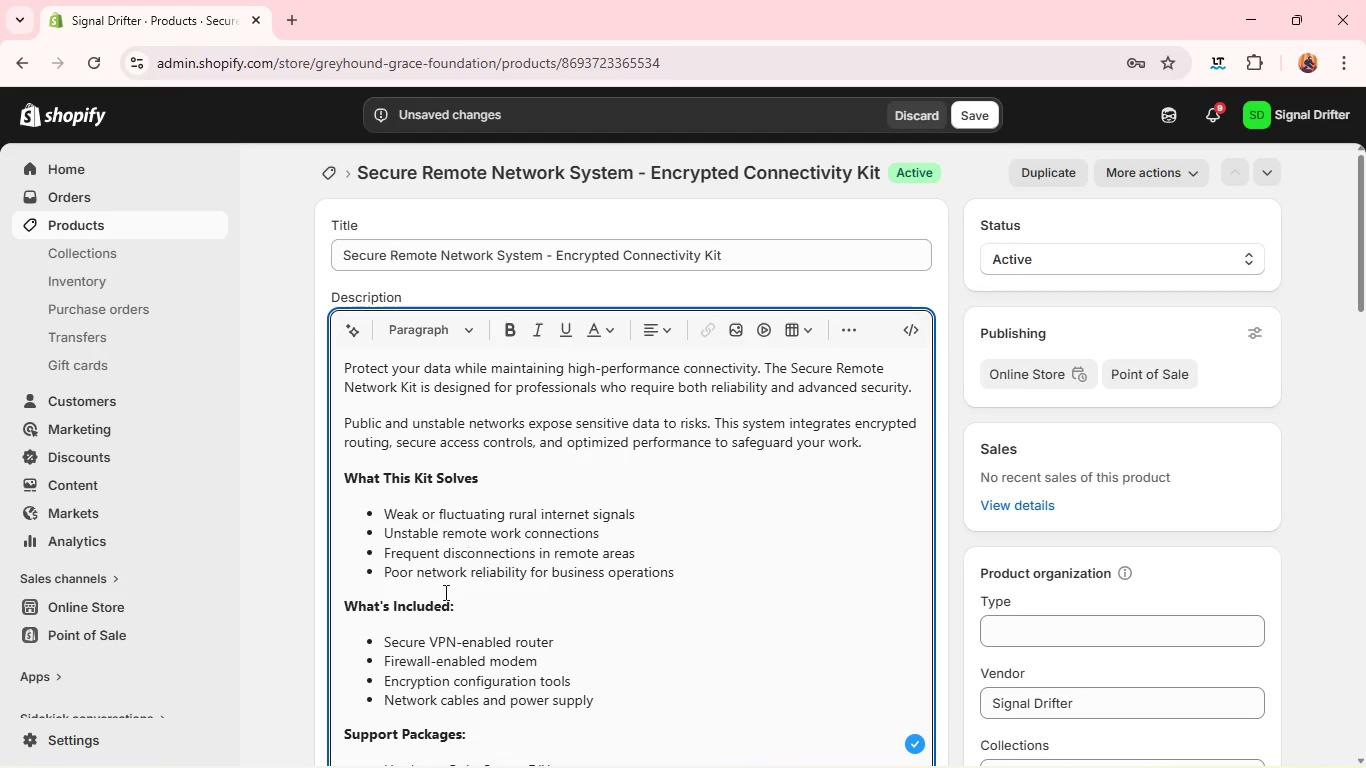 
left_click([891, 594])
 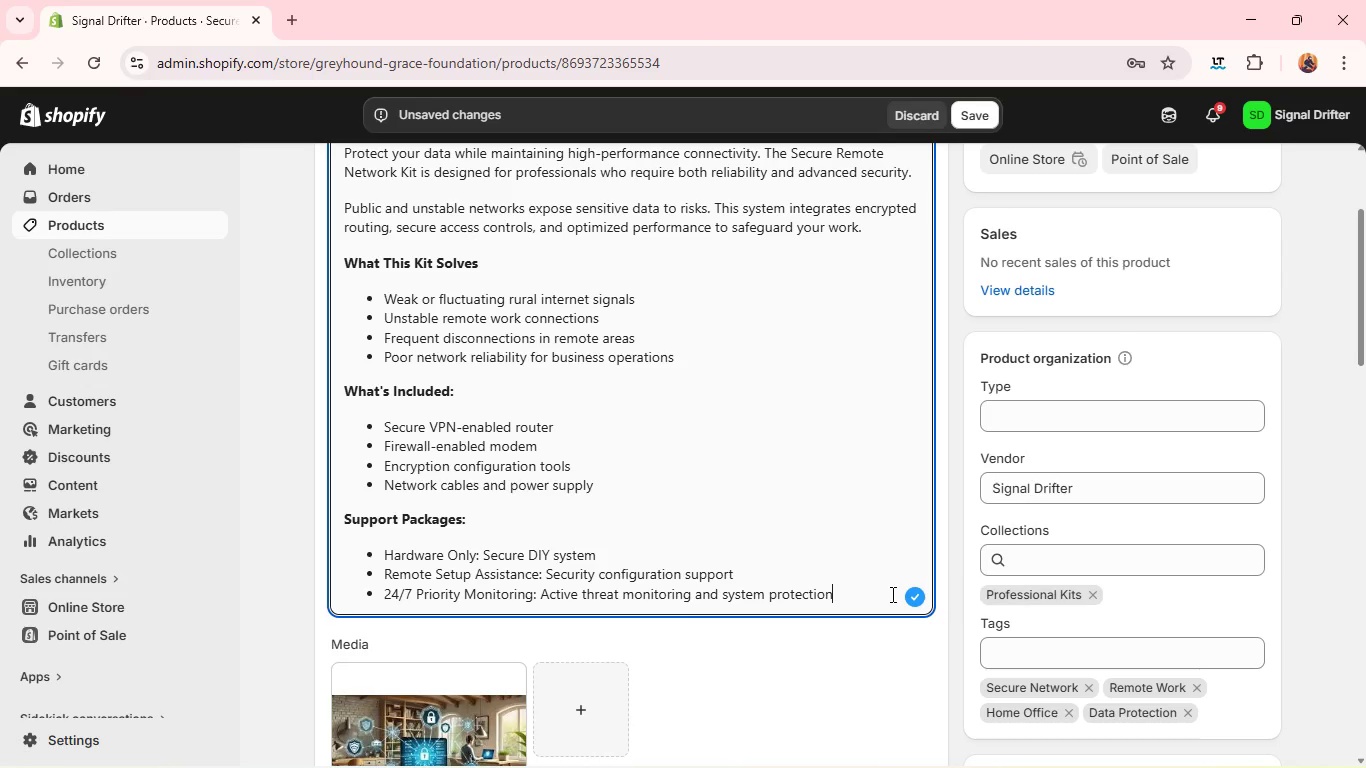 
key(Enter)
 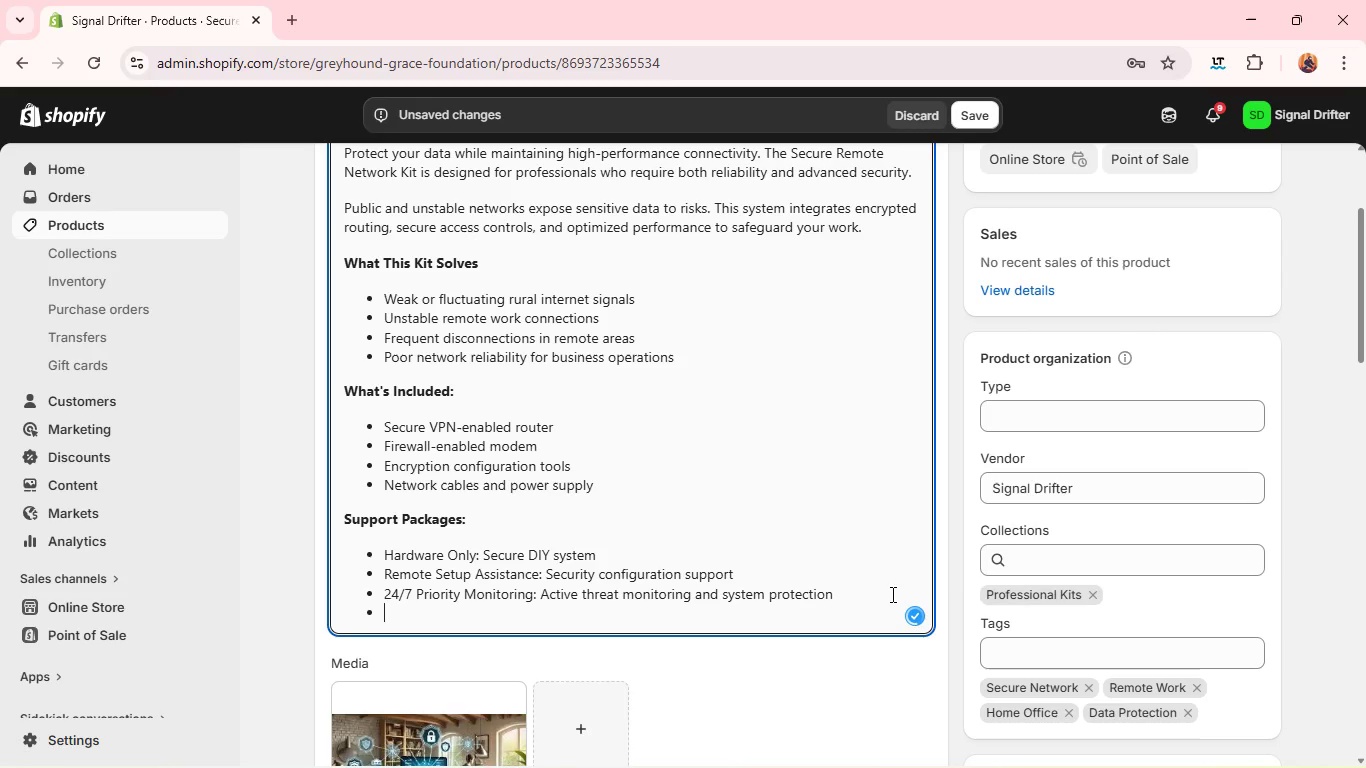 
key(Enter)
 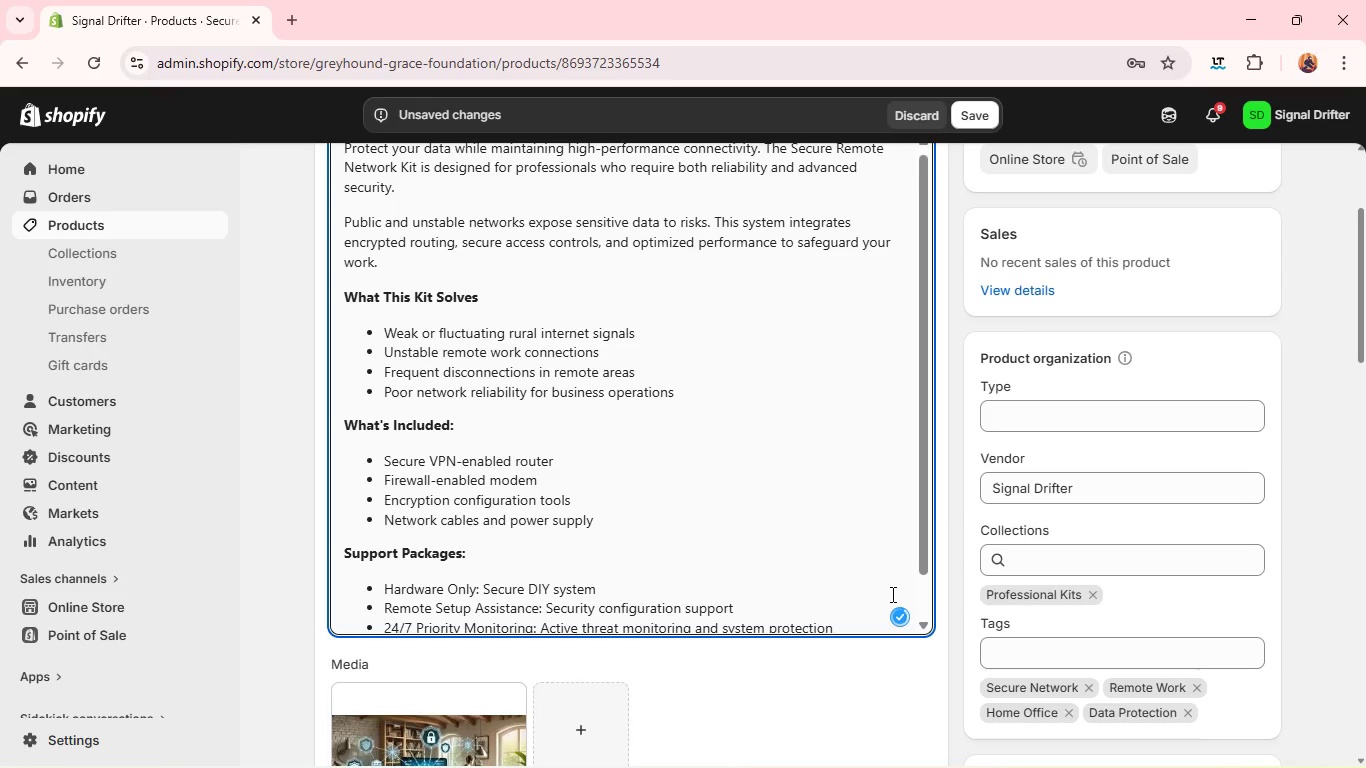 
type(Outcom)
 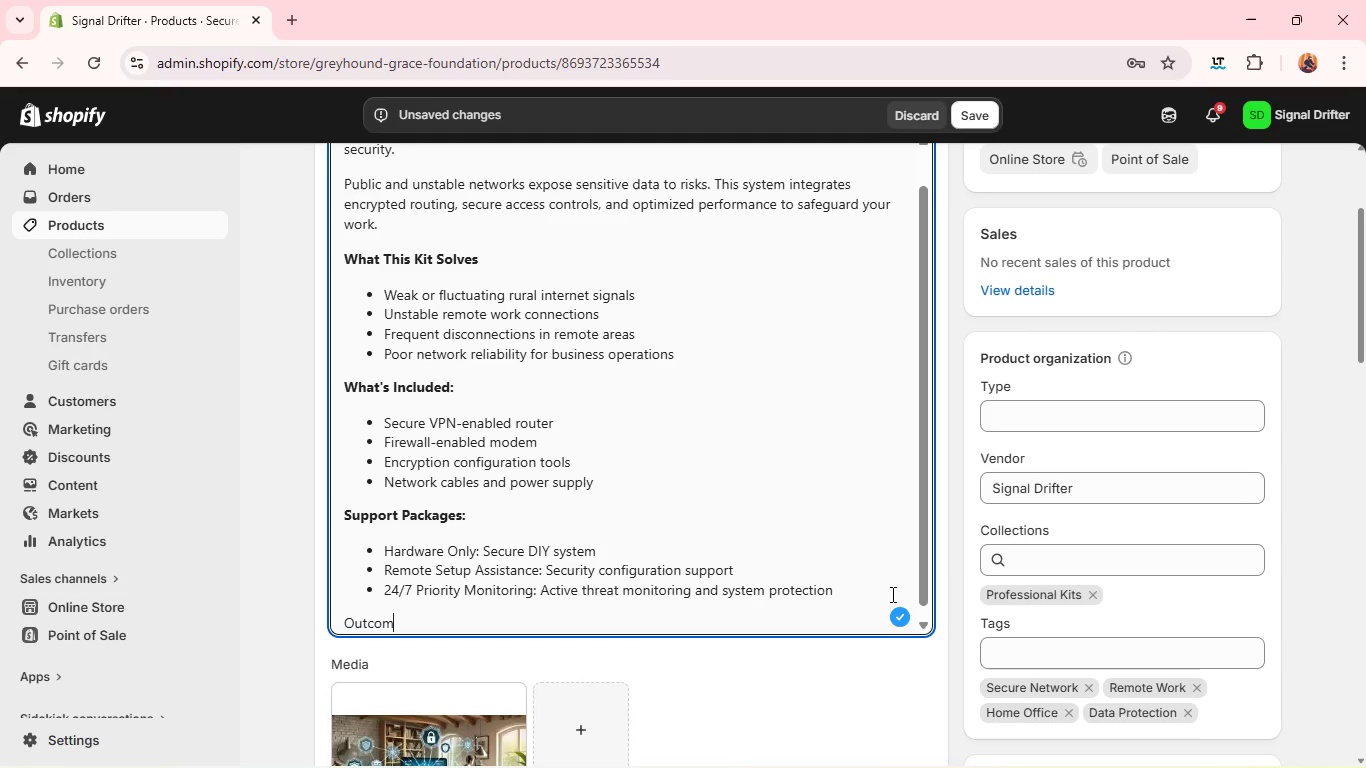 
key(E)
 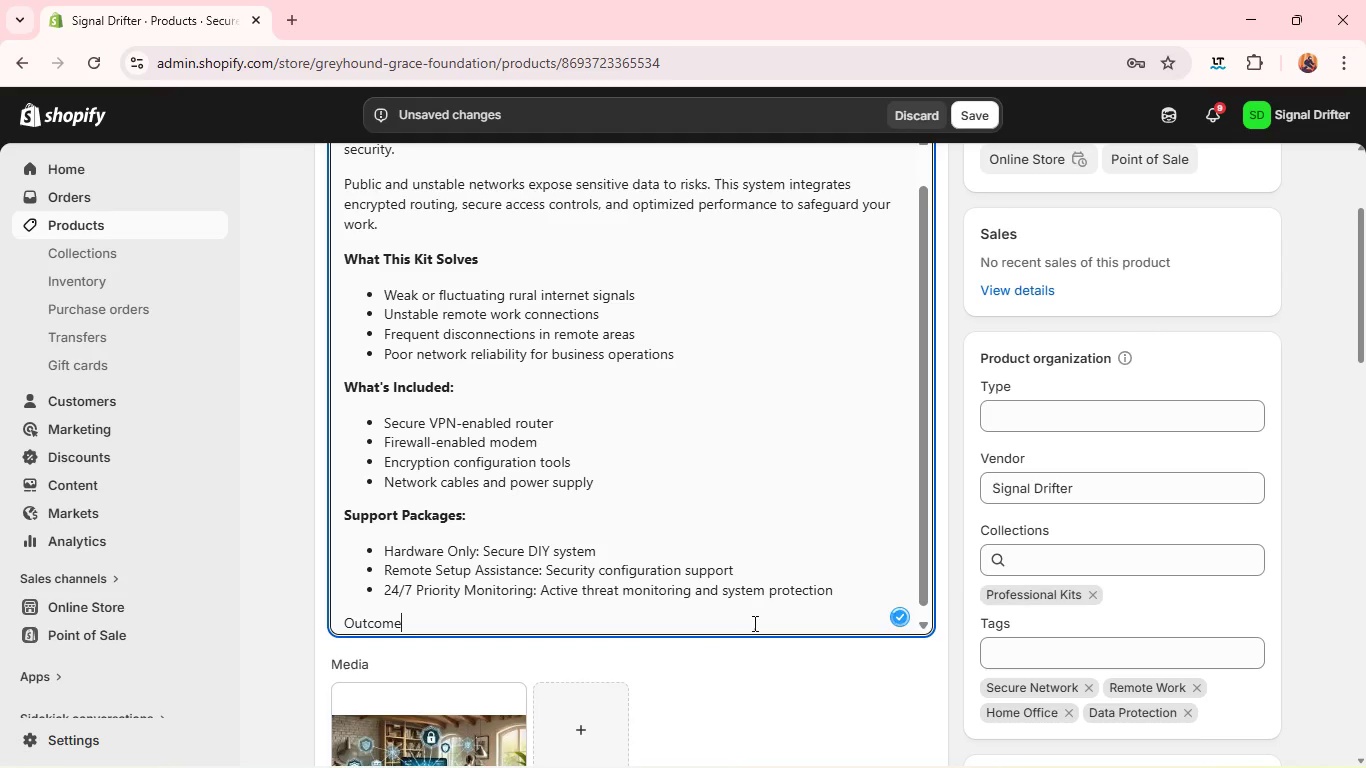 
double_click([757, 620])
 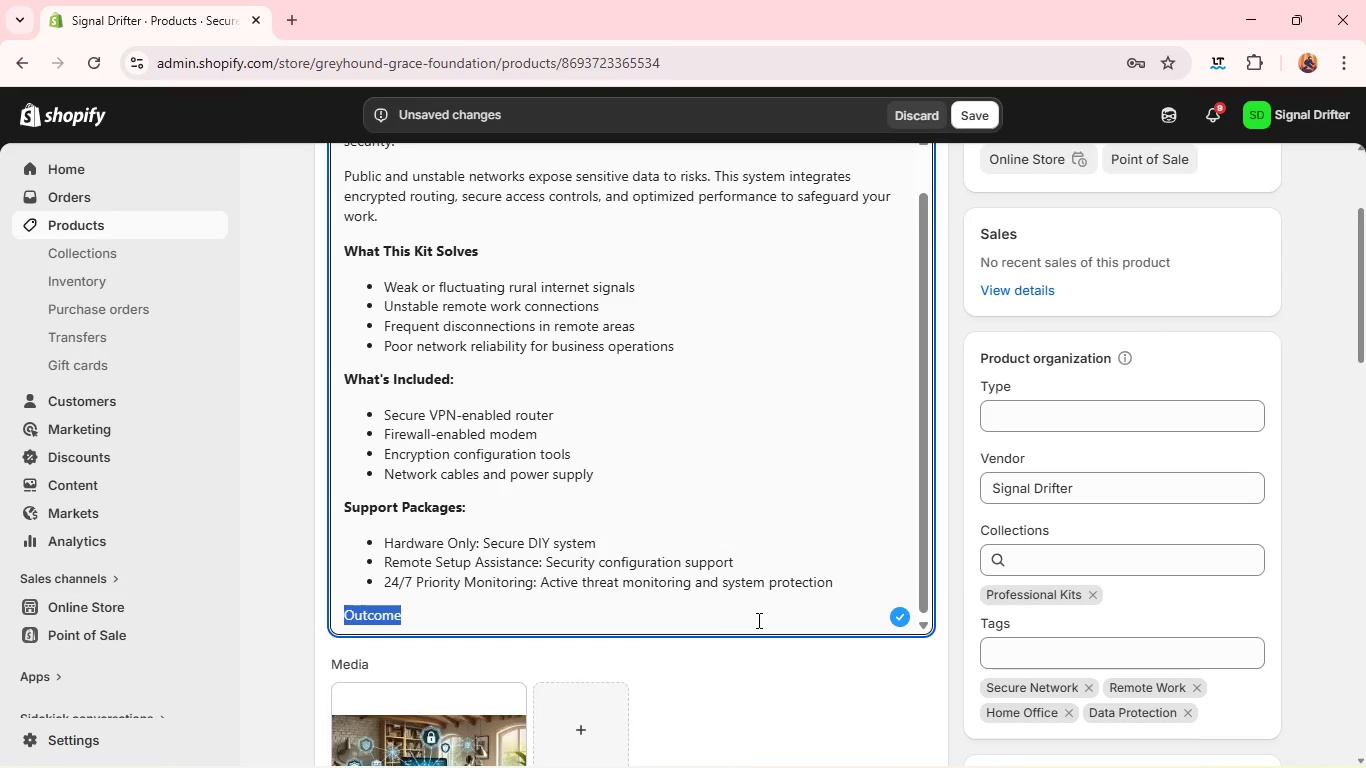 
triple_click([757, 620])
 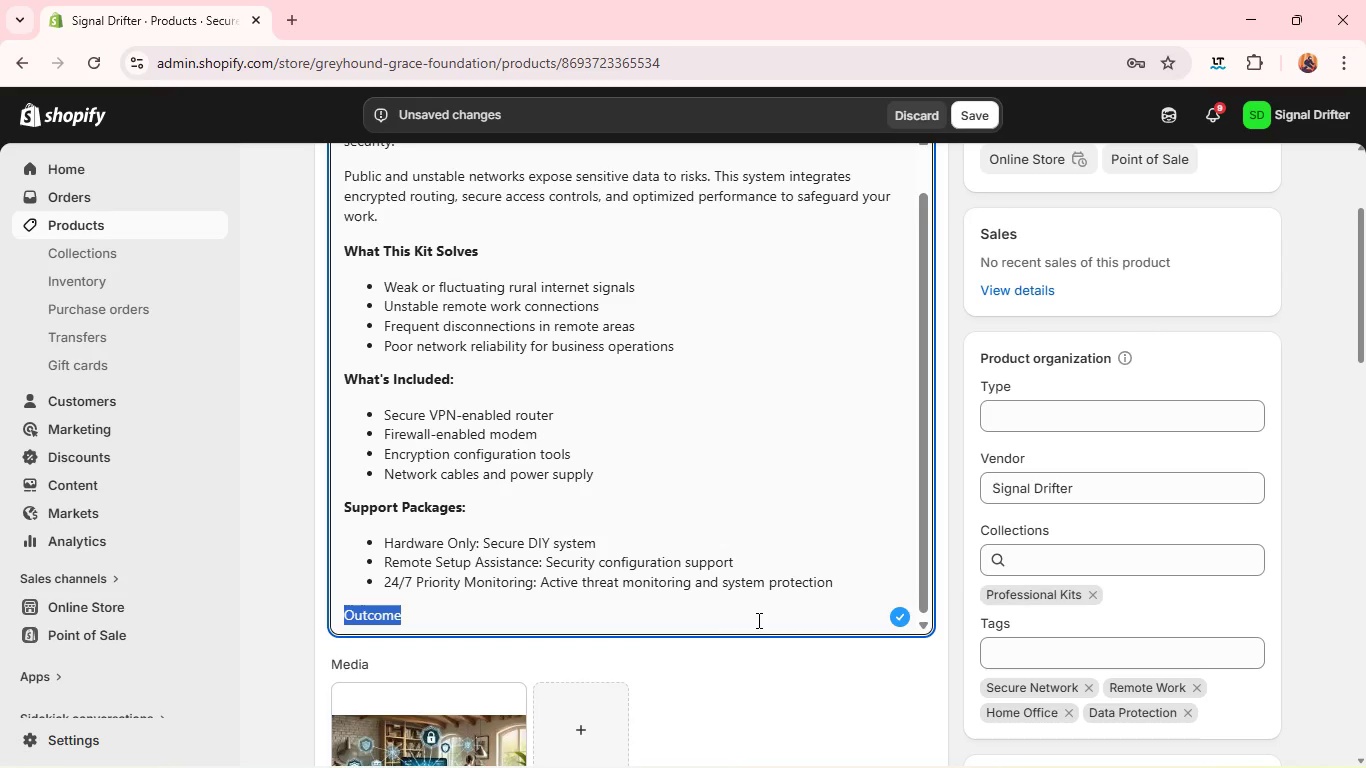 
hold_key(key=ControlLeft, duration=0.7)
 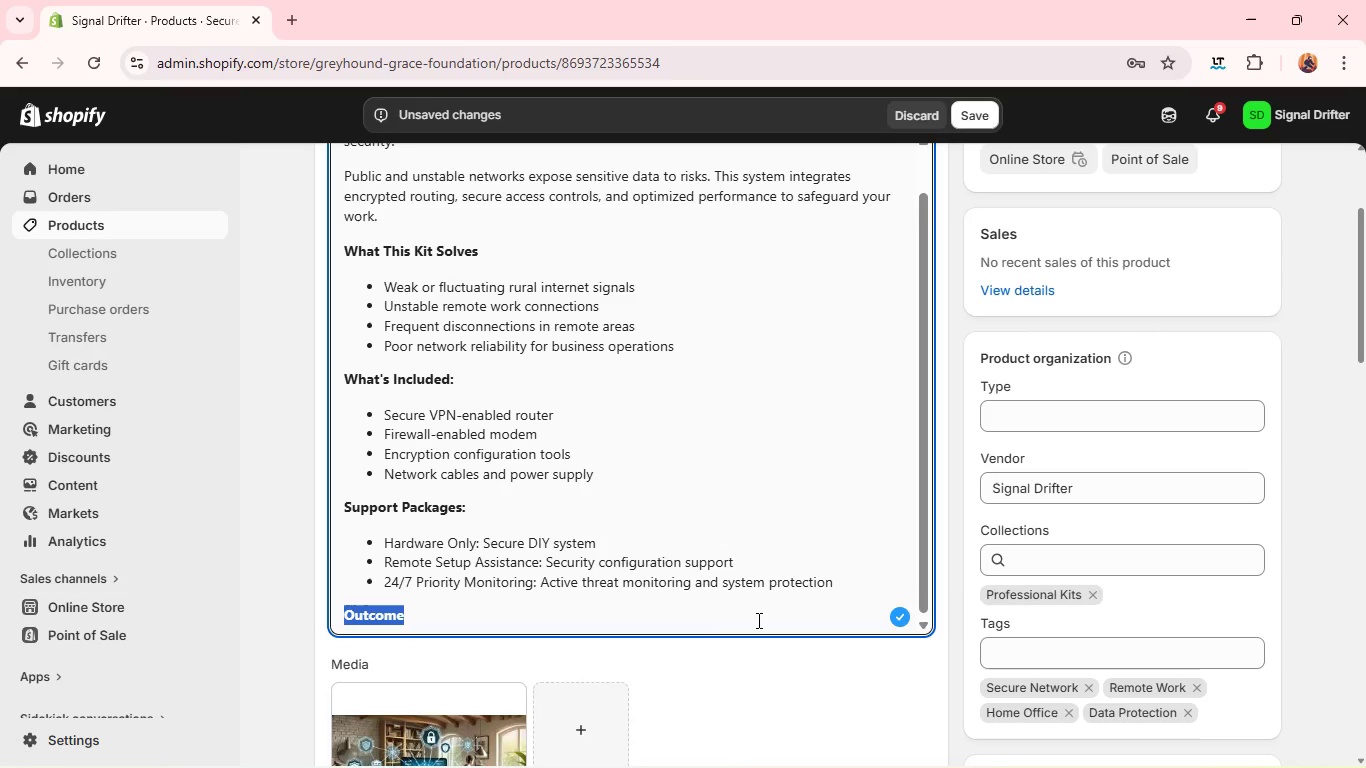 
key(B)
 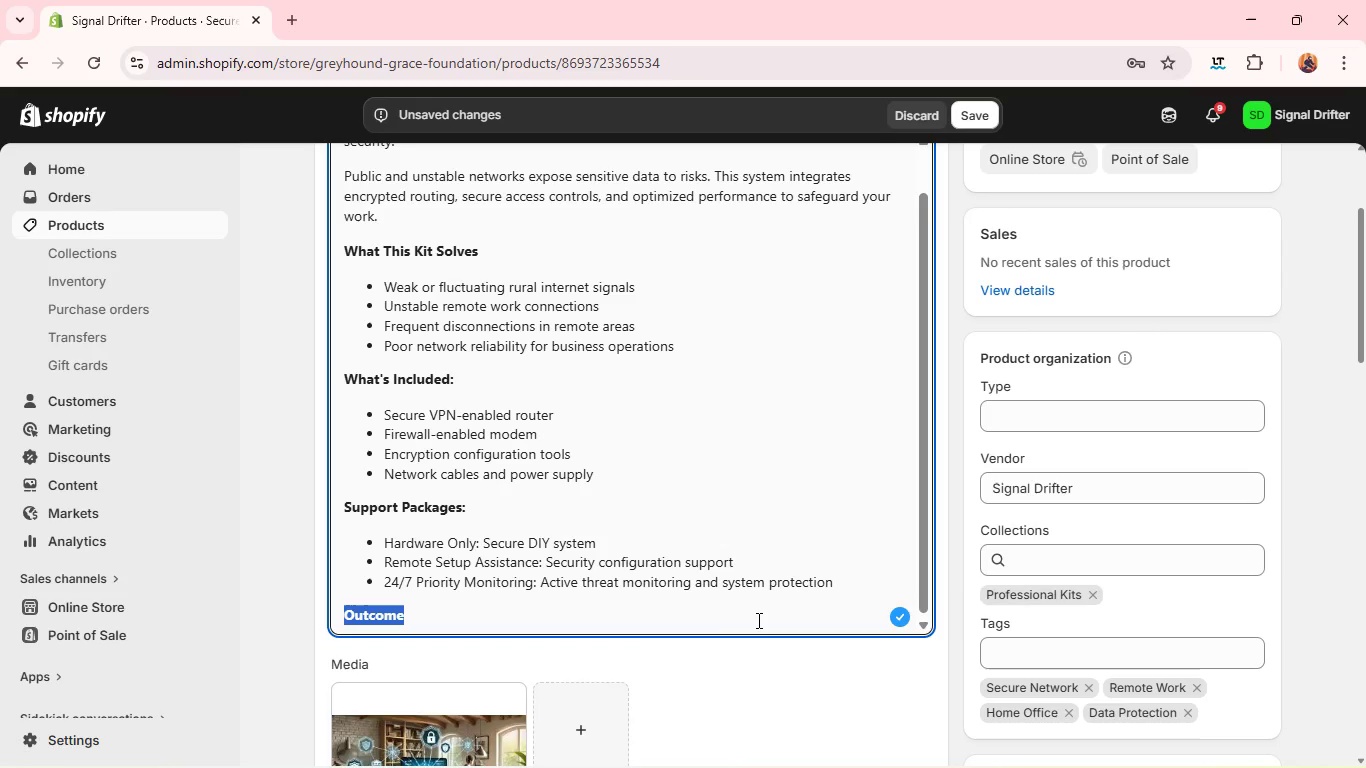 
double_click([757, 620])
 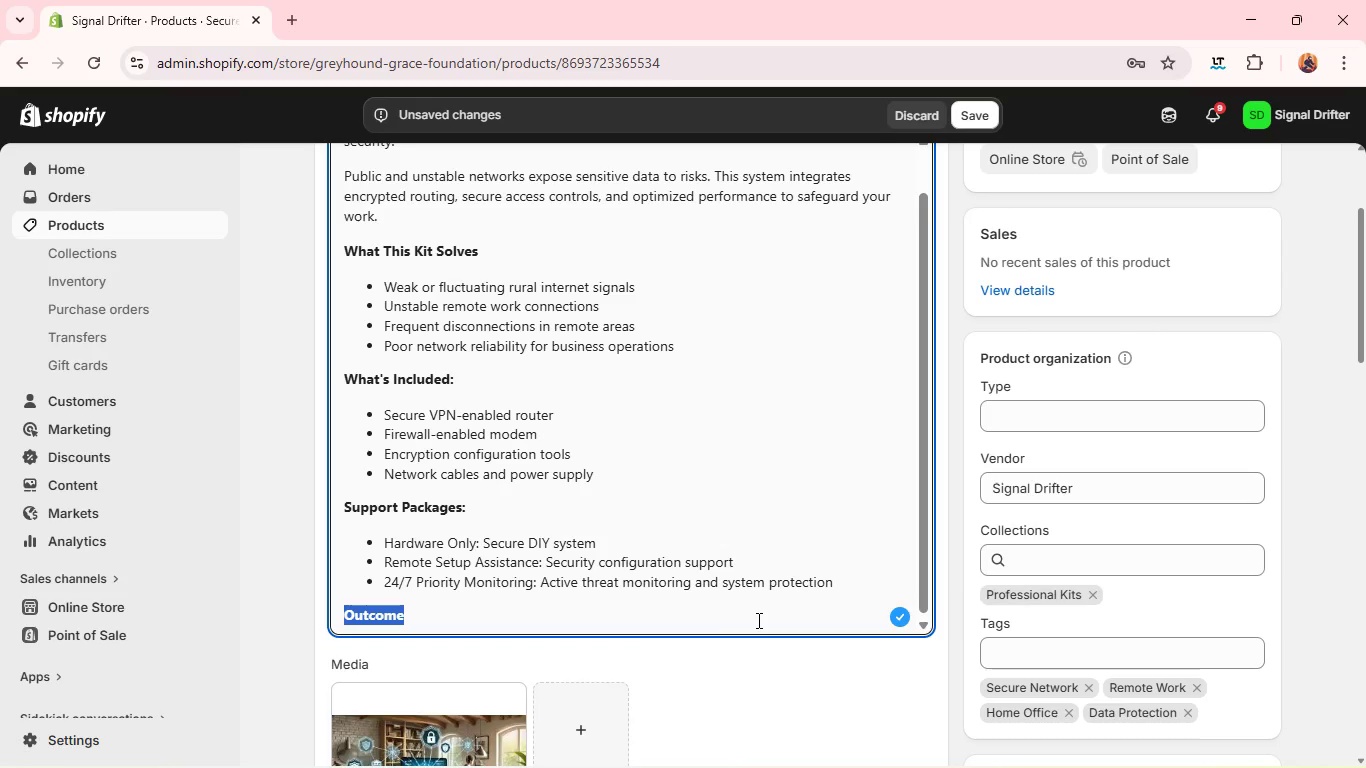 
left_click([757, 620])
 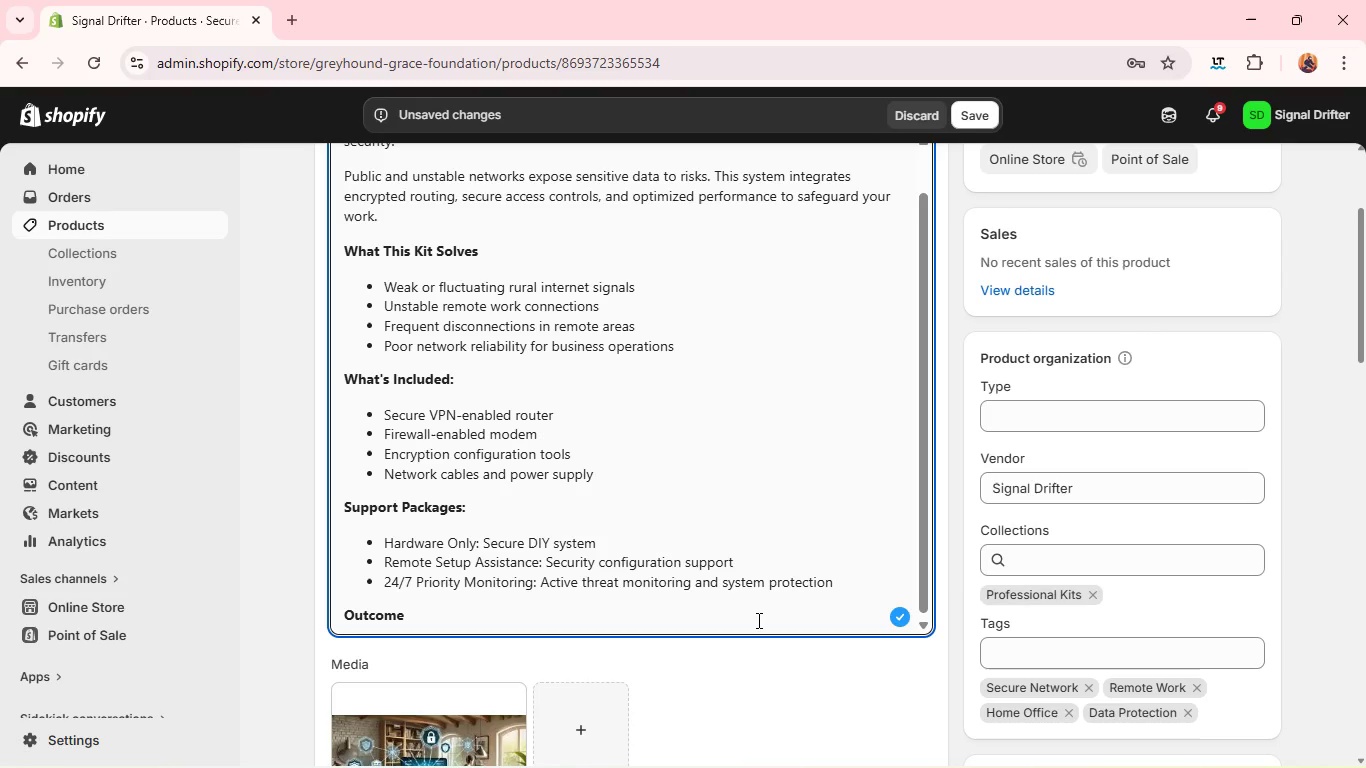 
key(Enter)
 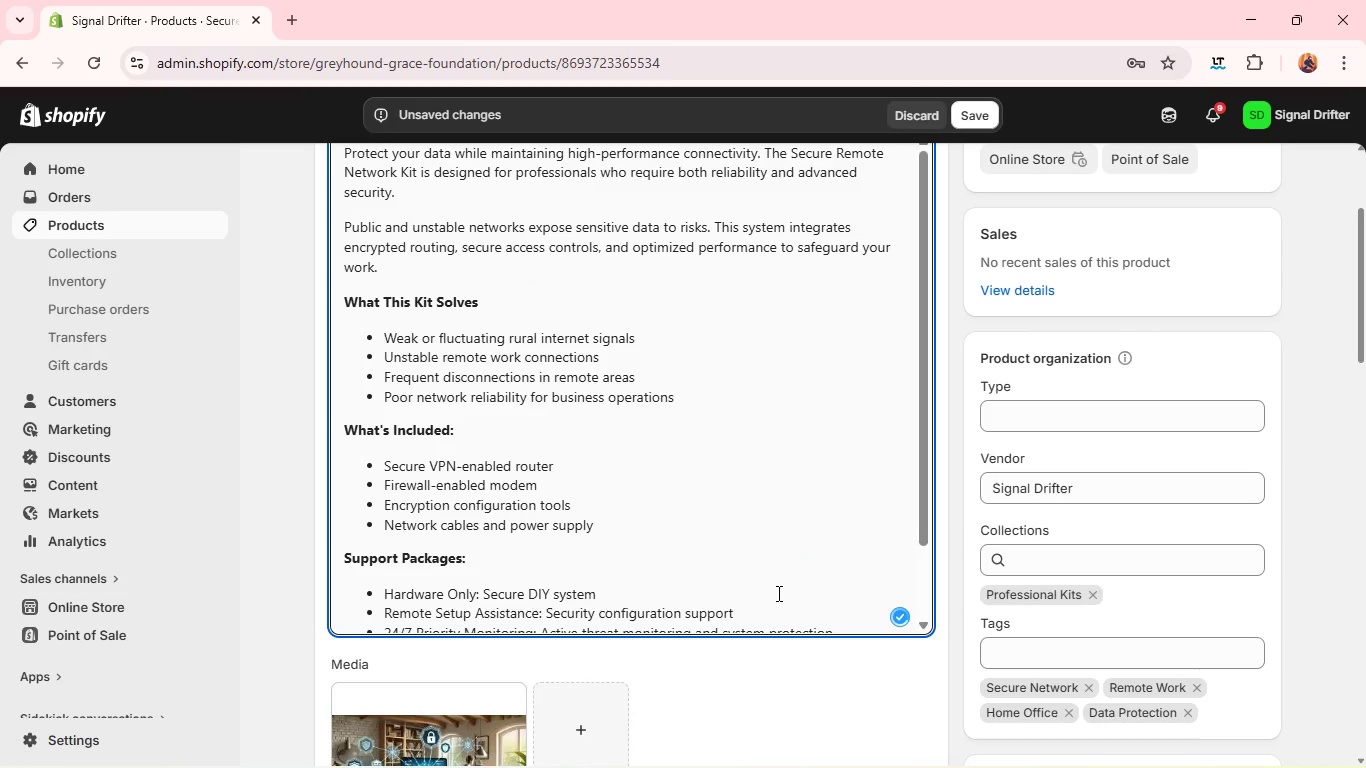 
mouse_move([853, 329])
 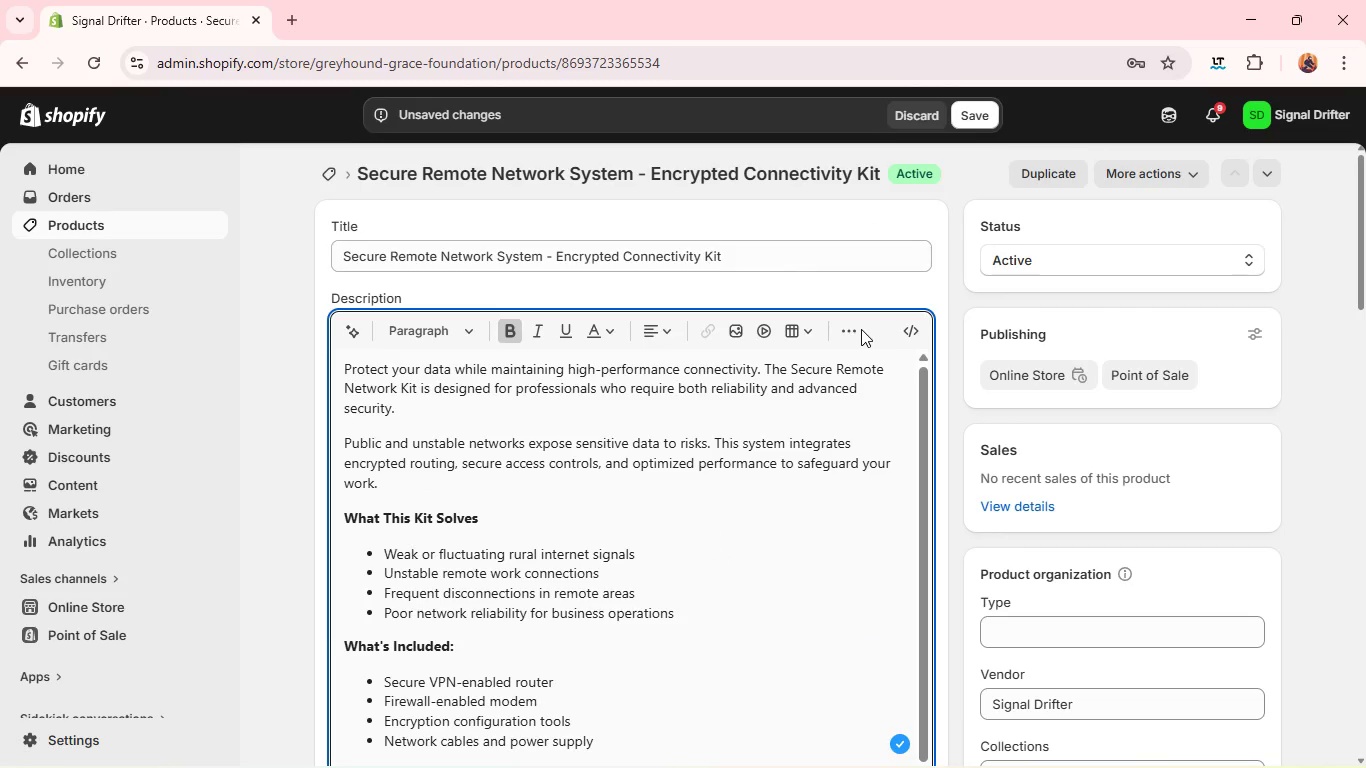 
left_click([861, 329])
 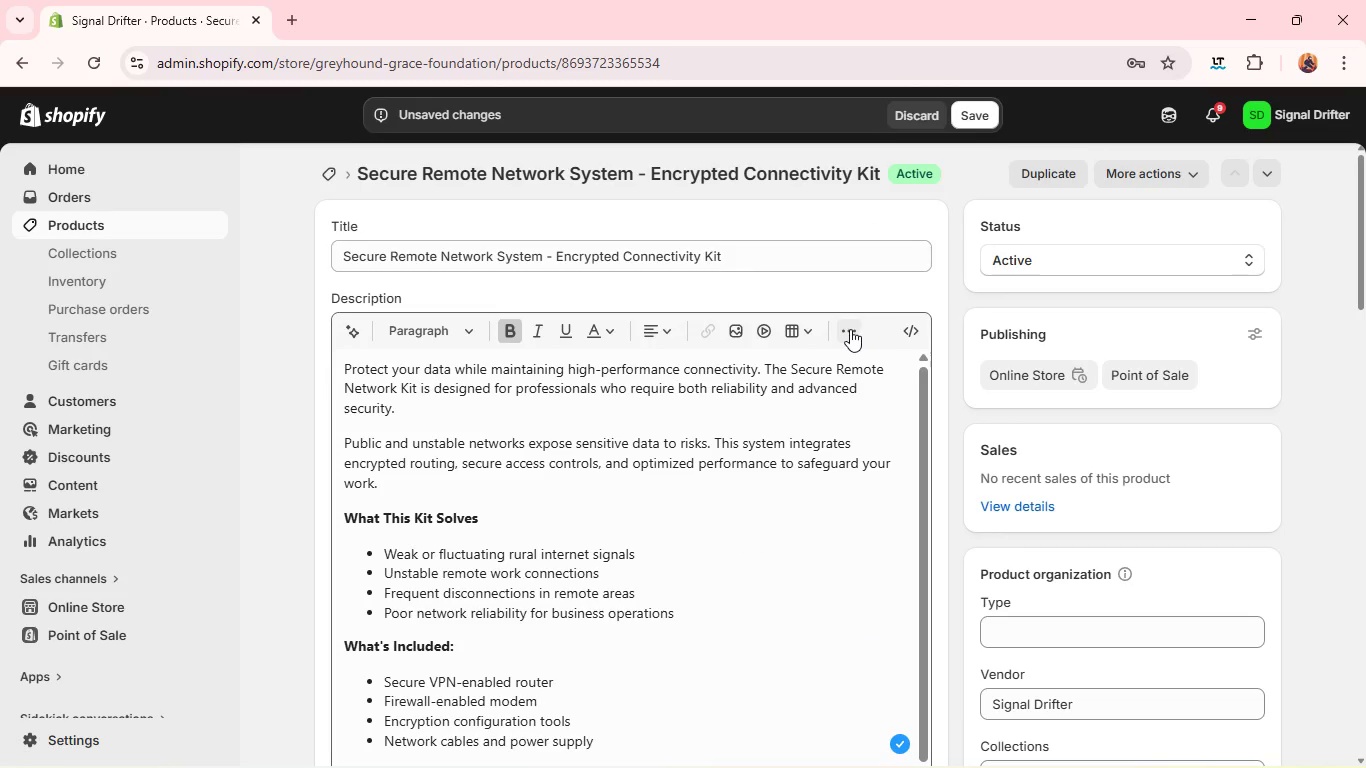 
left_click([850, 329])
 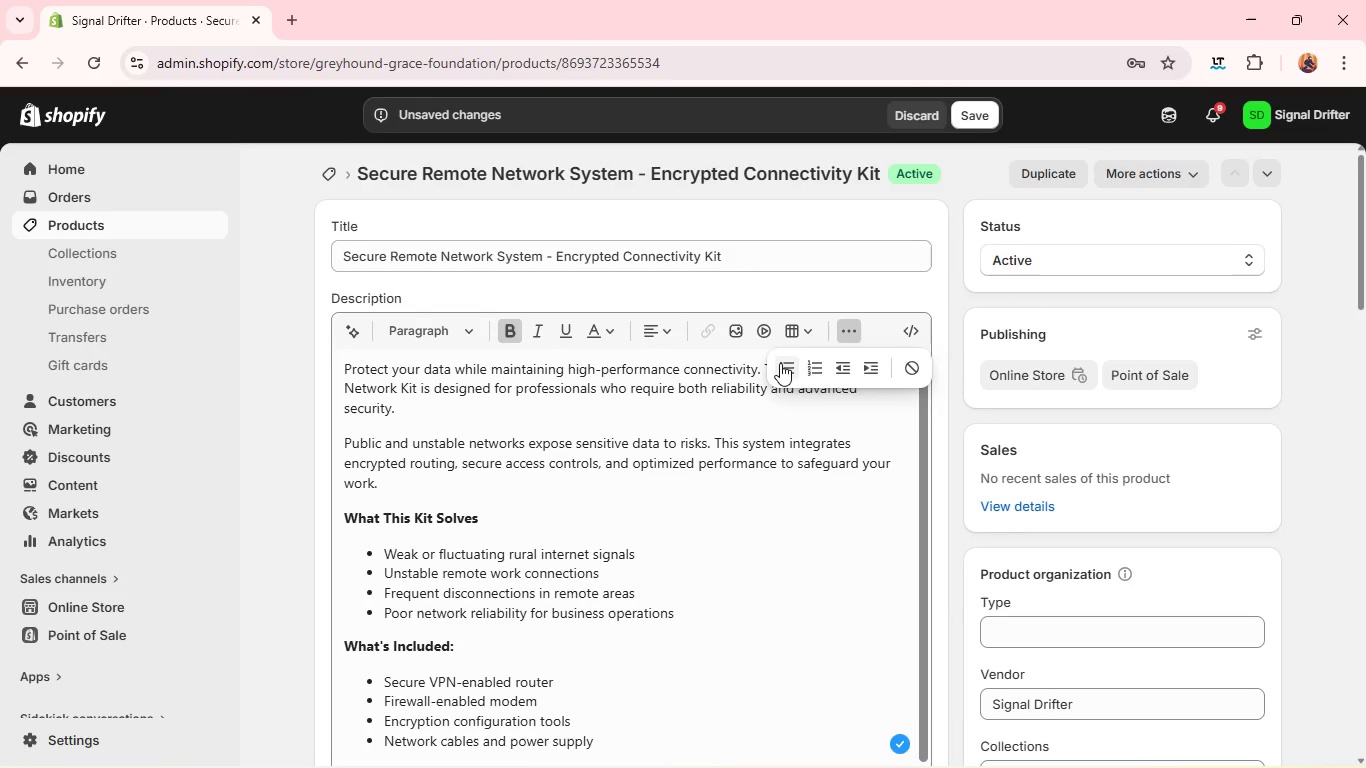 
left_click([780, 363])
 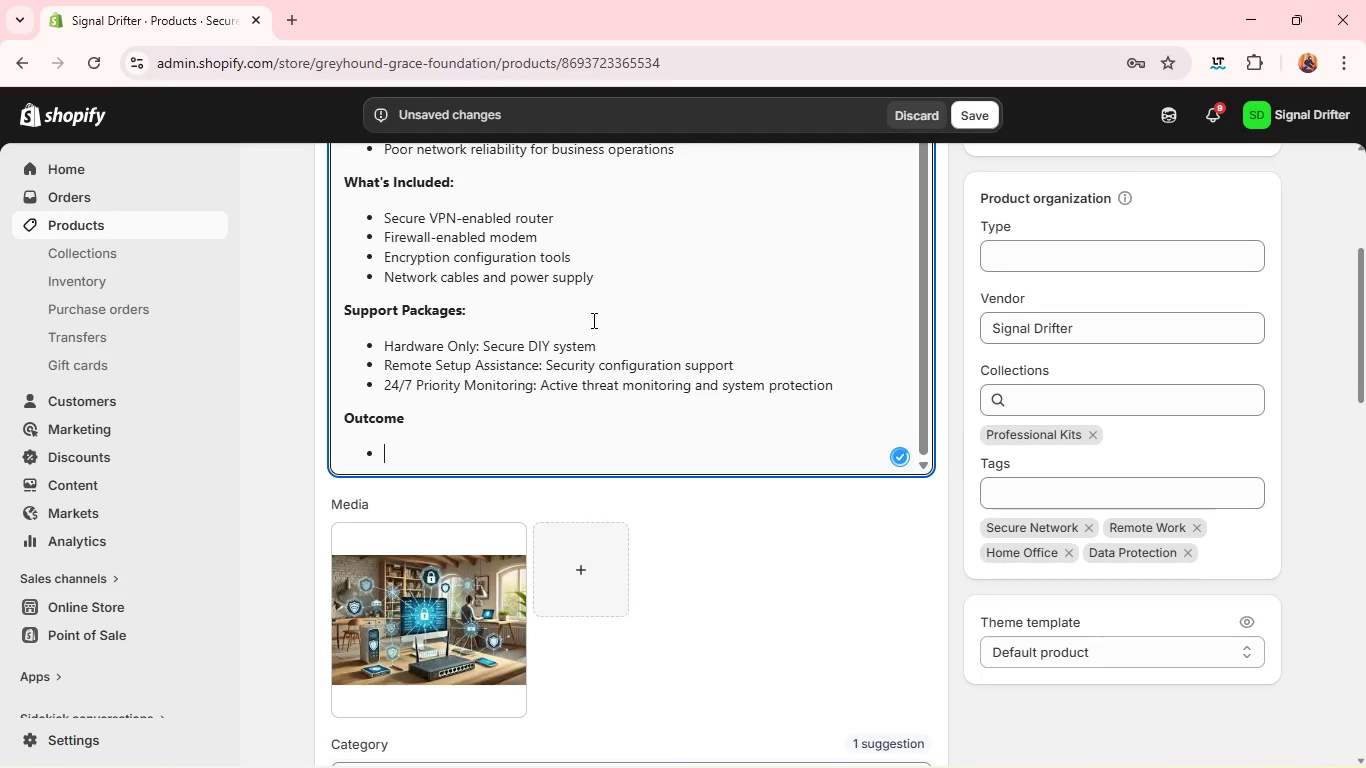 
mouse_move([515, 336])
 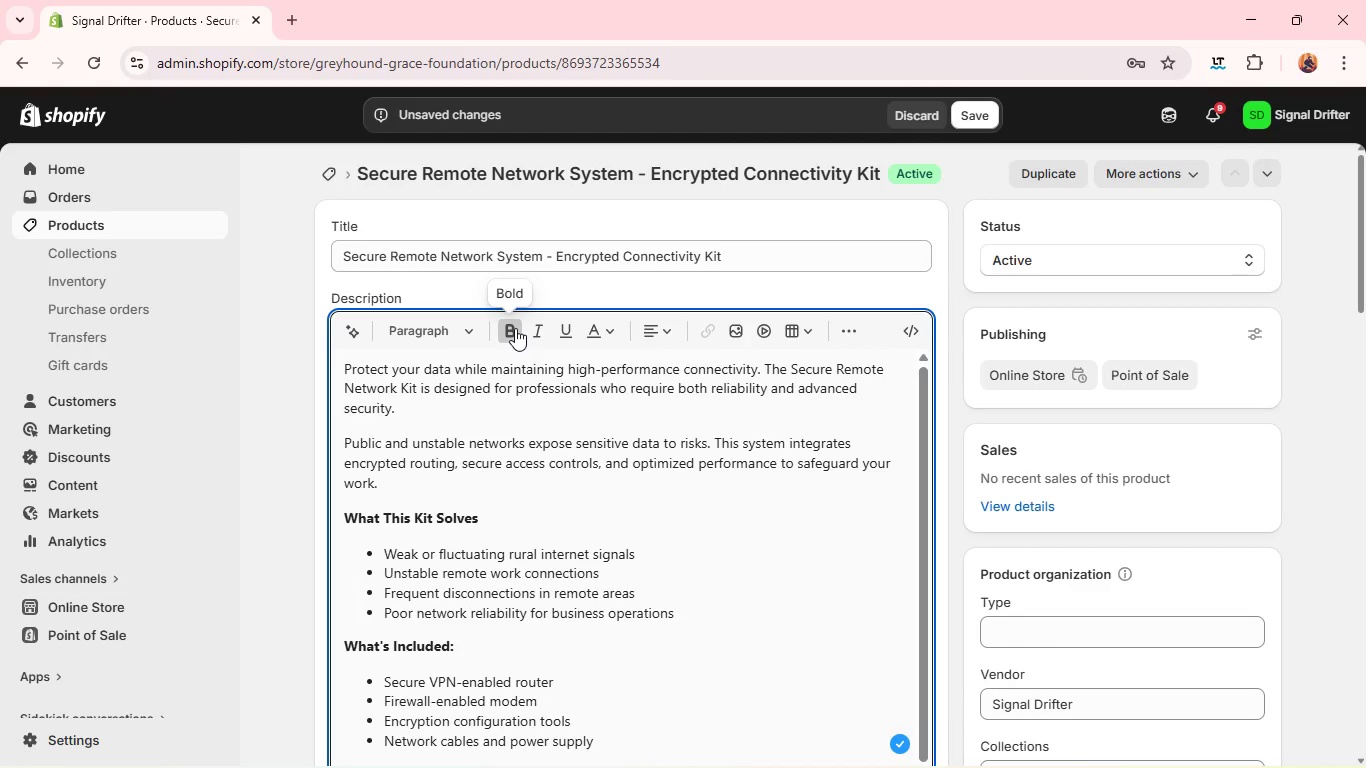 
left_click([515, 328])
 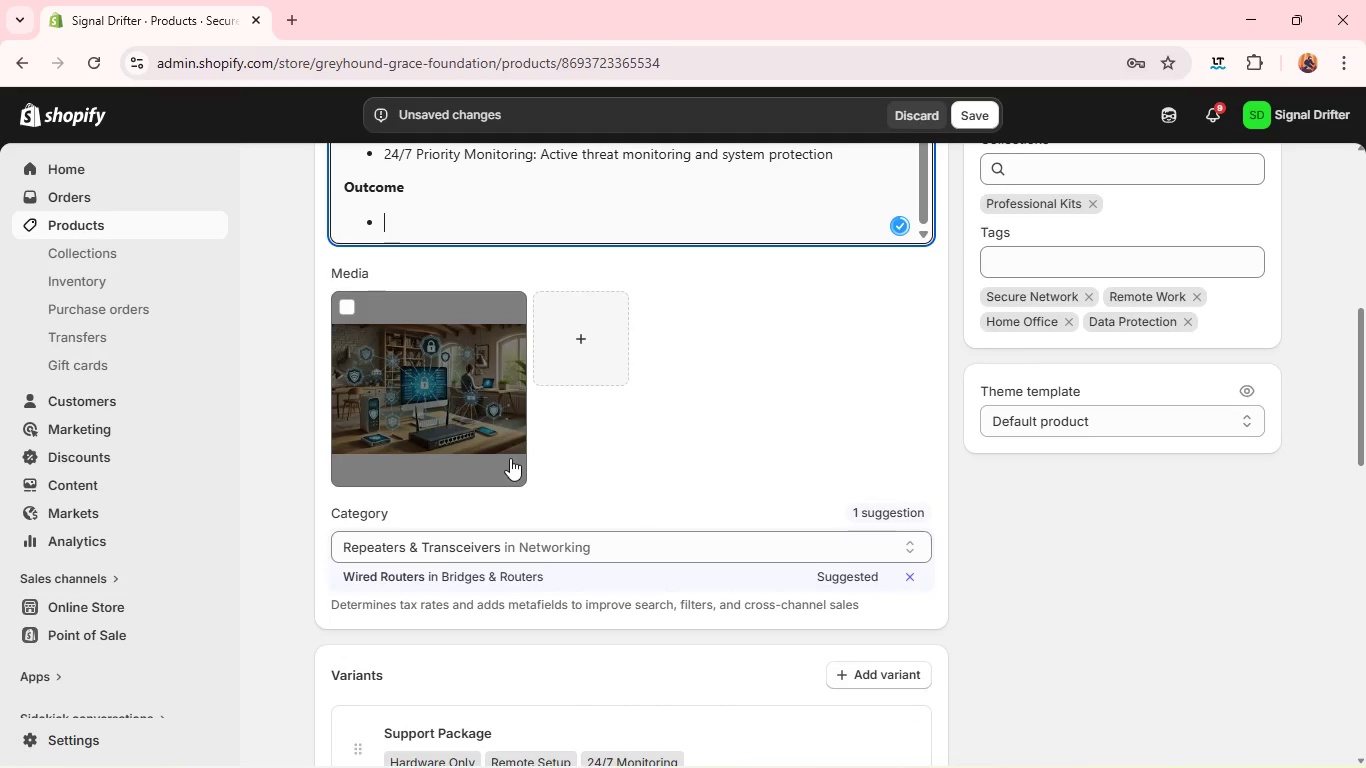 
key(Home)
 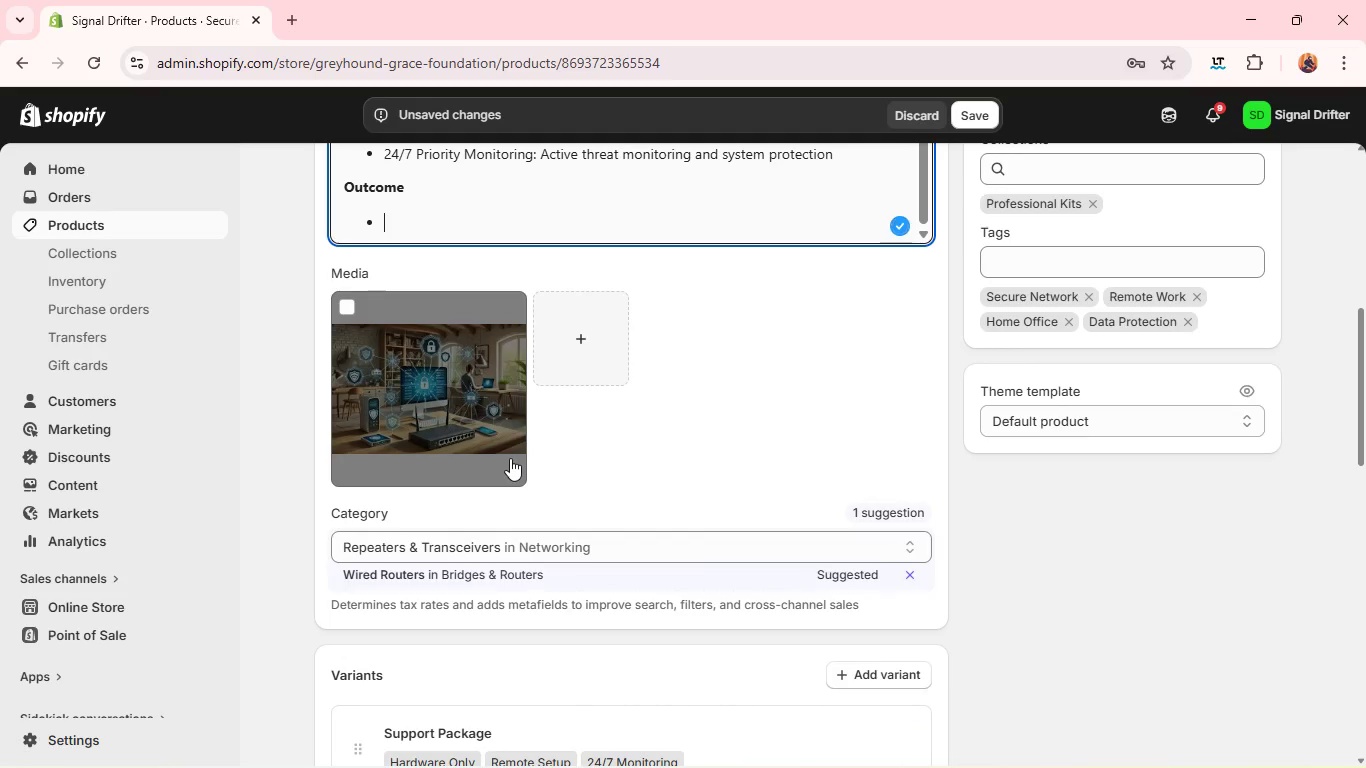 
key(Home)
 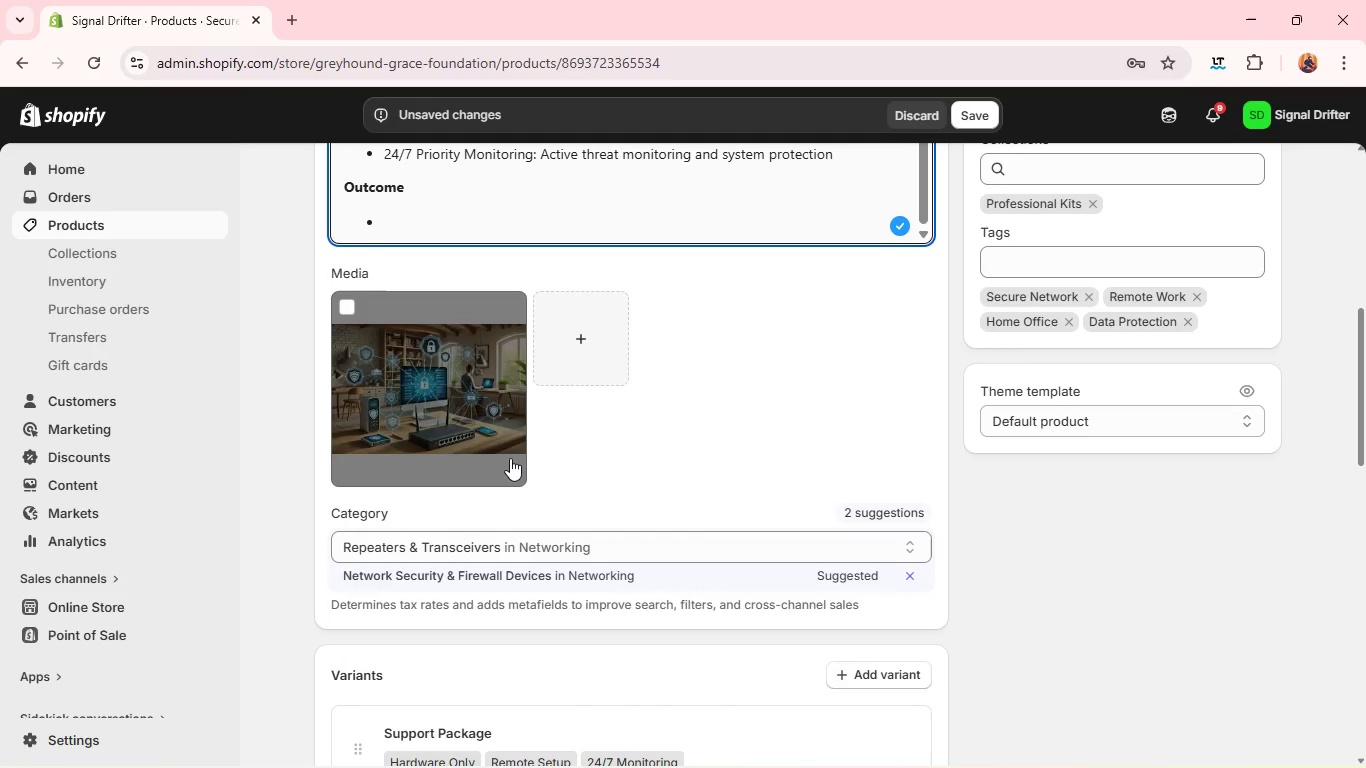 
key(Home)
 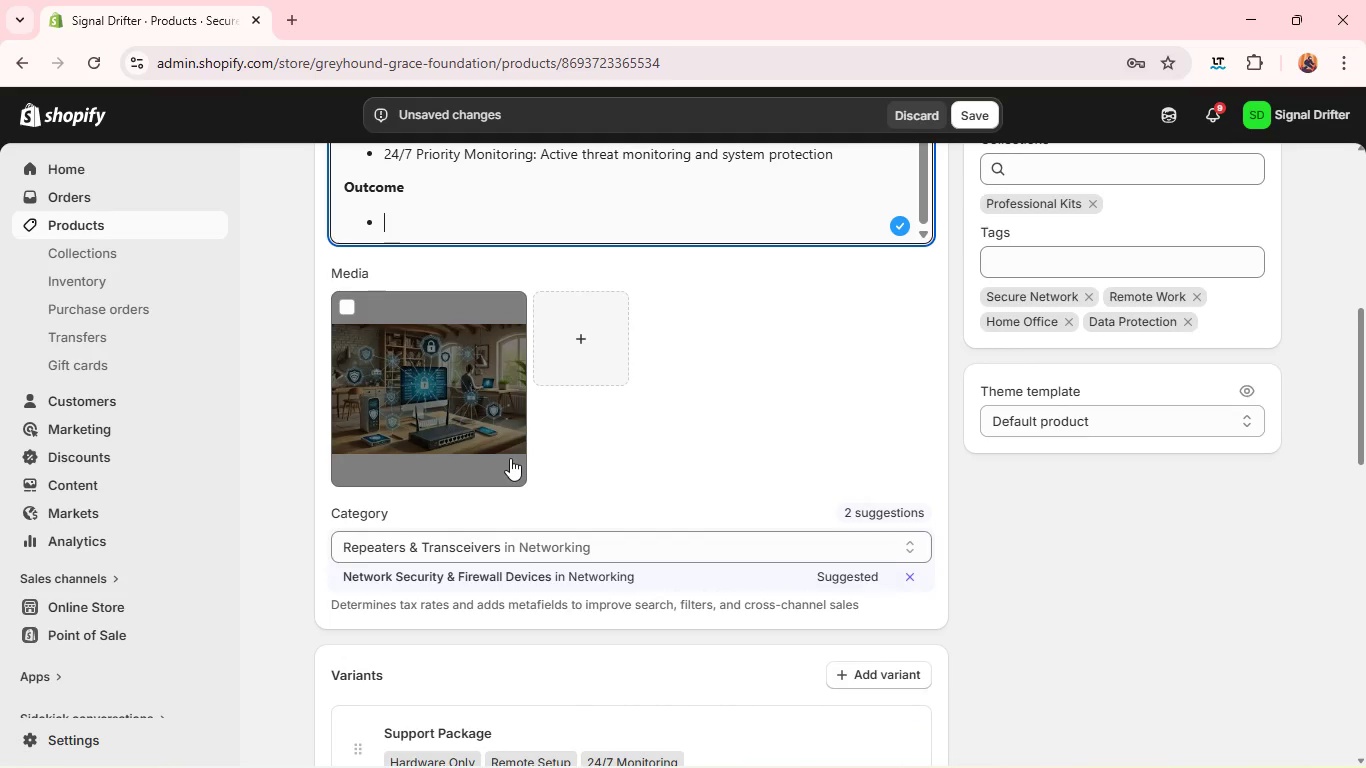 
key(Backspace)
 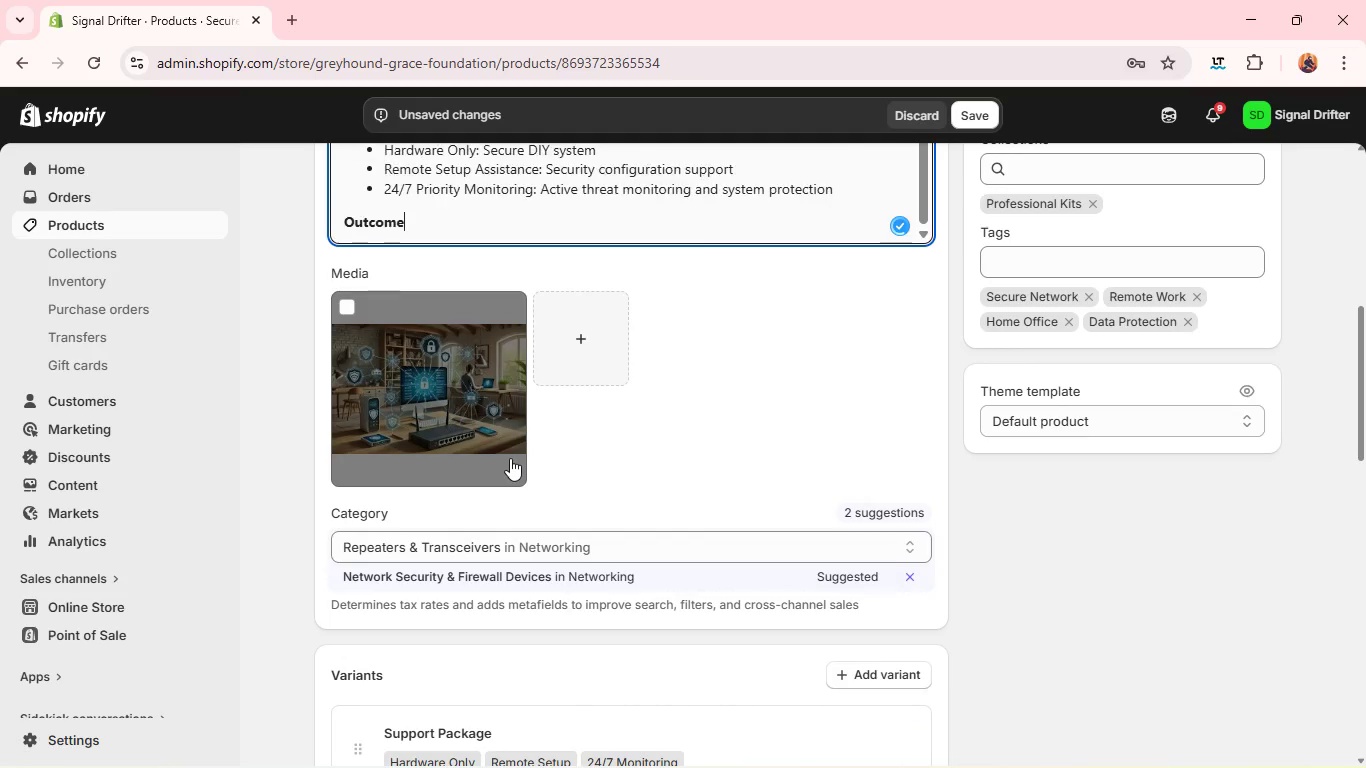 
key(Backspace)
 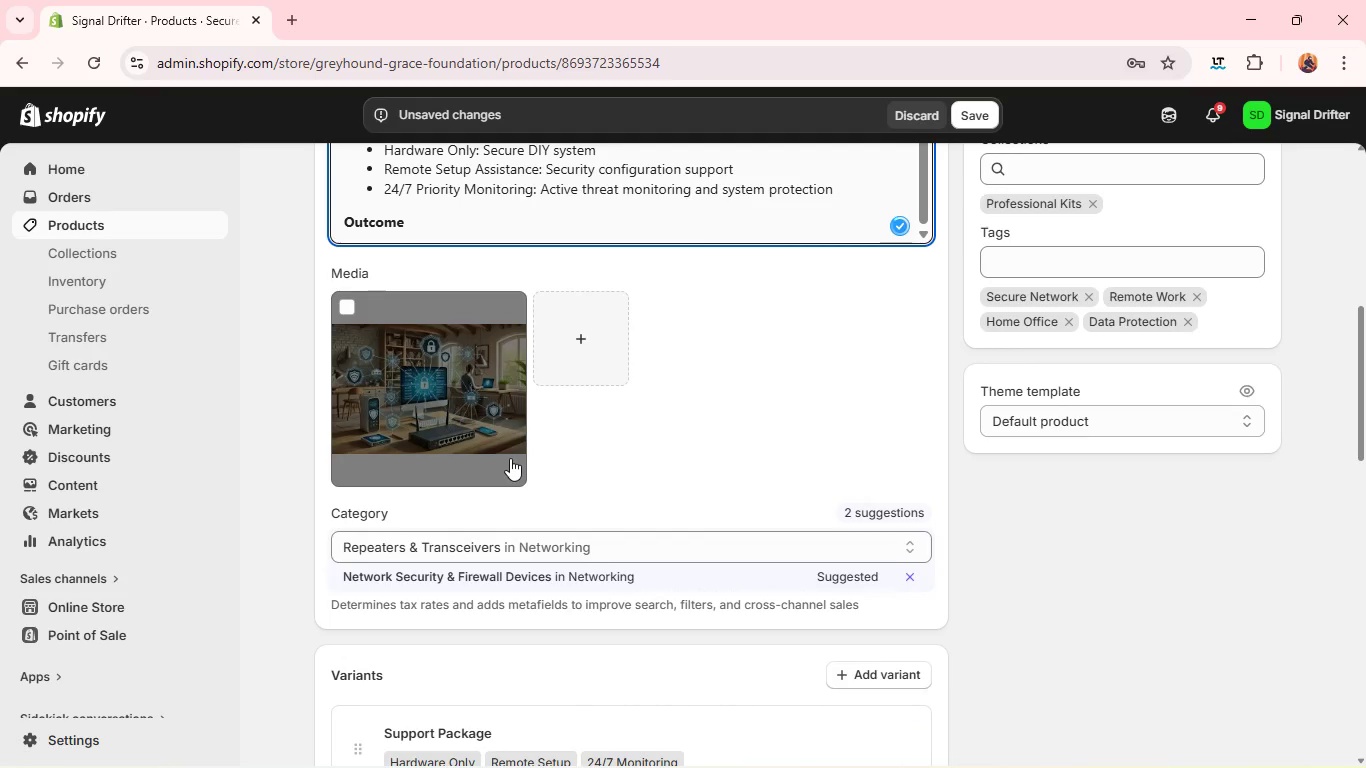 
key(Enter)
 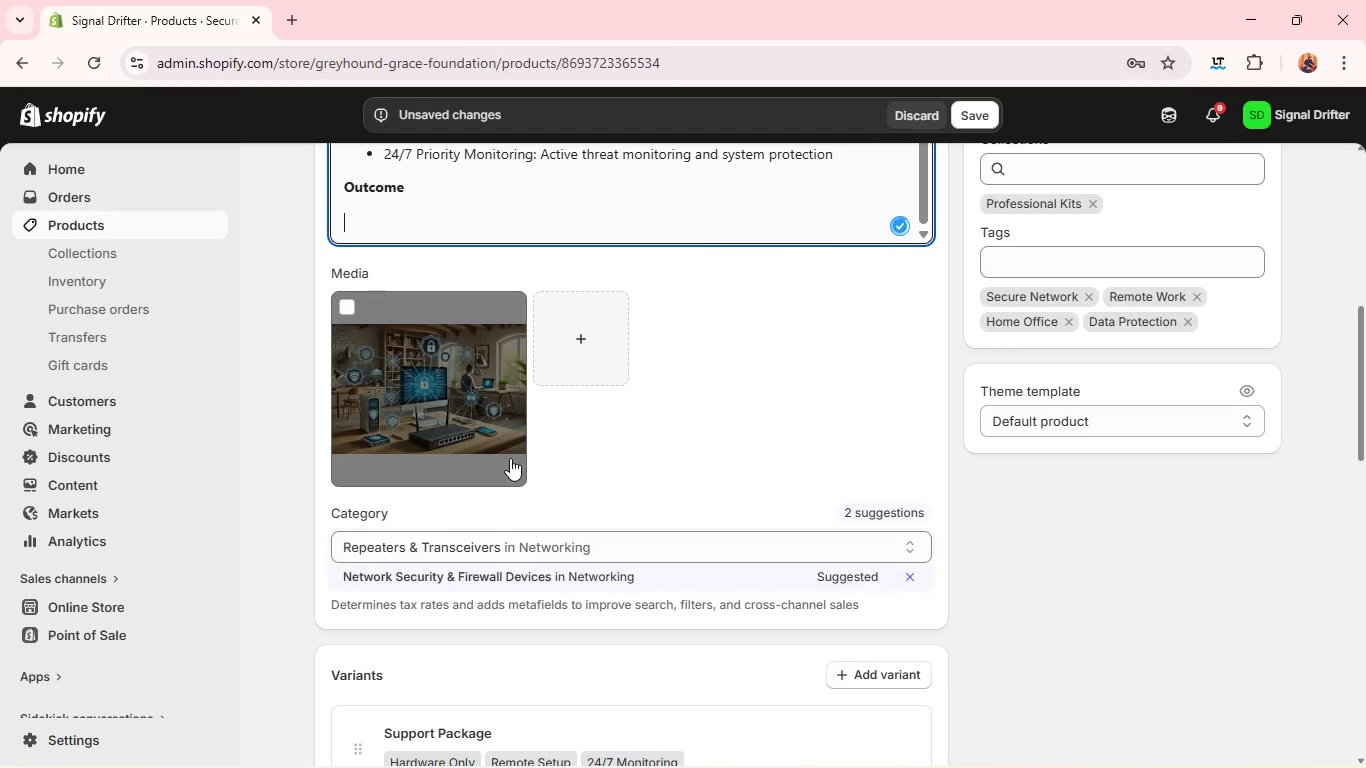 
key(Shift+S)
 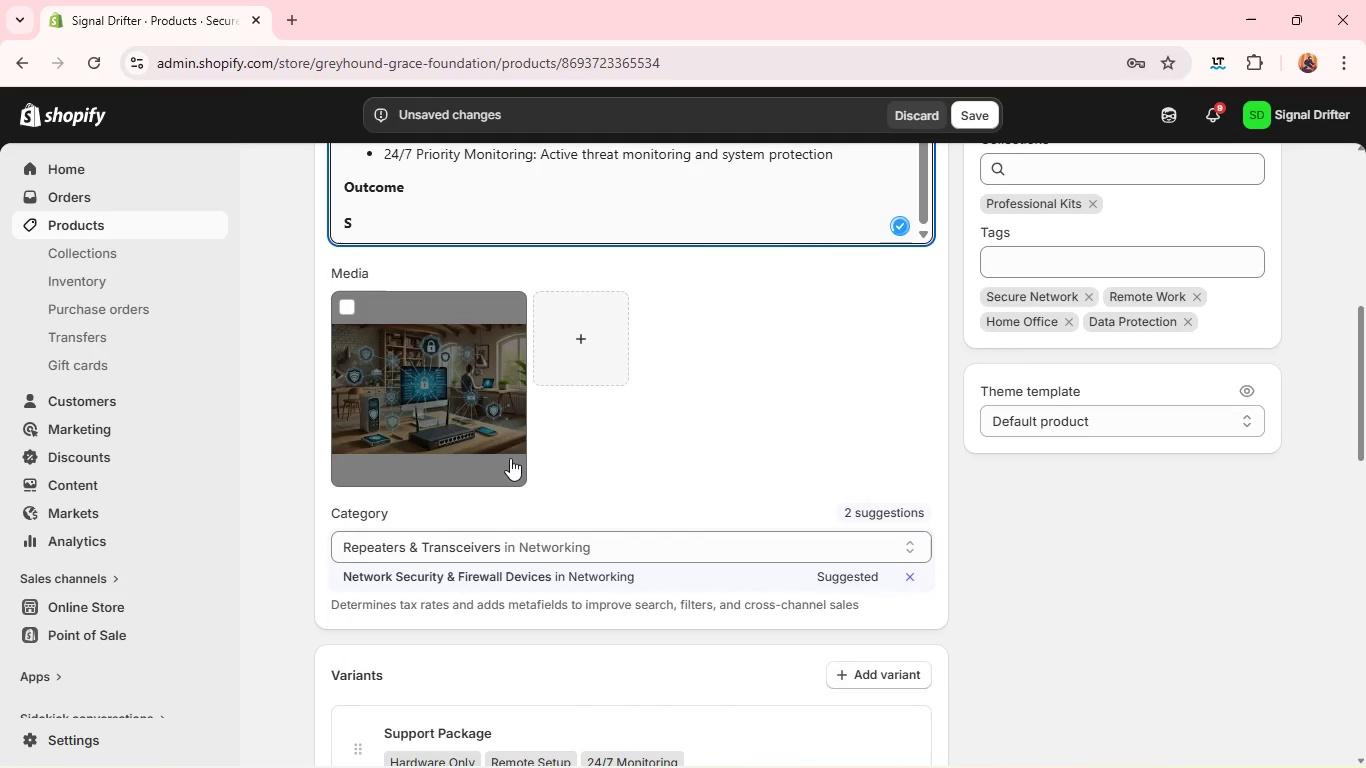 
key(Shift+Backspace)
 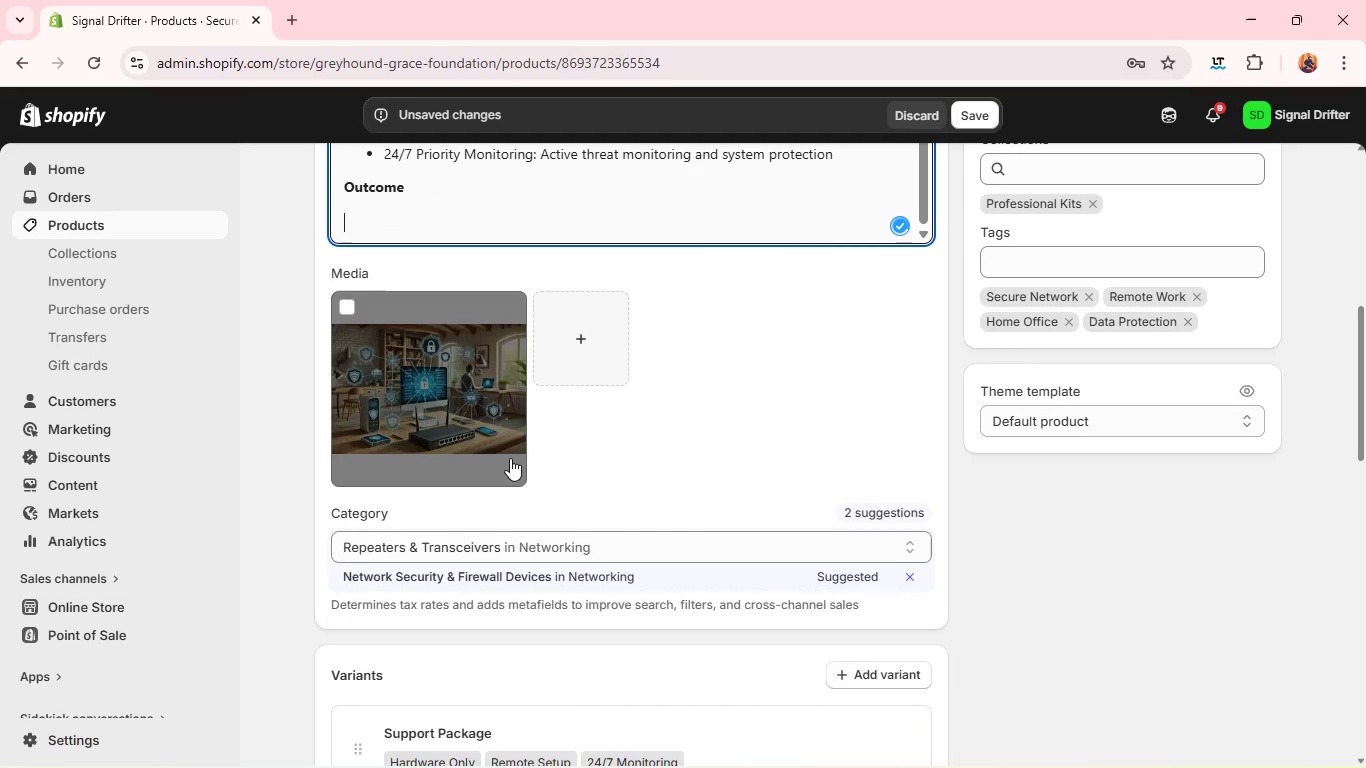 
hold_key(key=ShiftLeft, duration=0.41)
 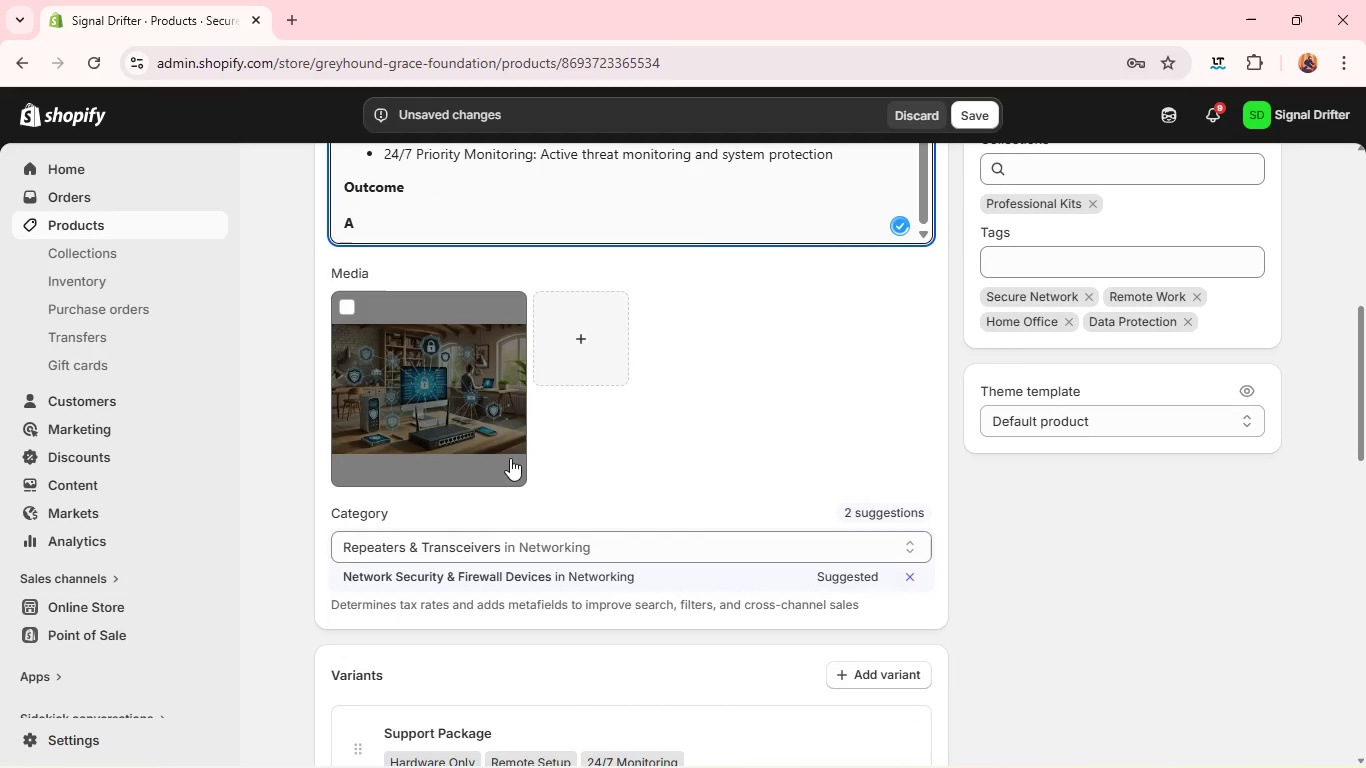 
key(A)
 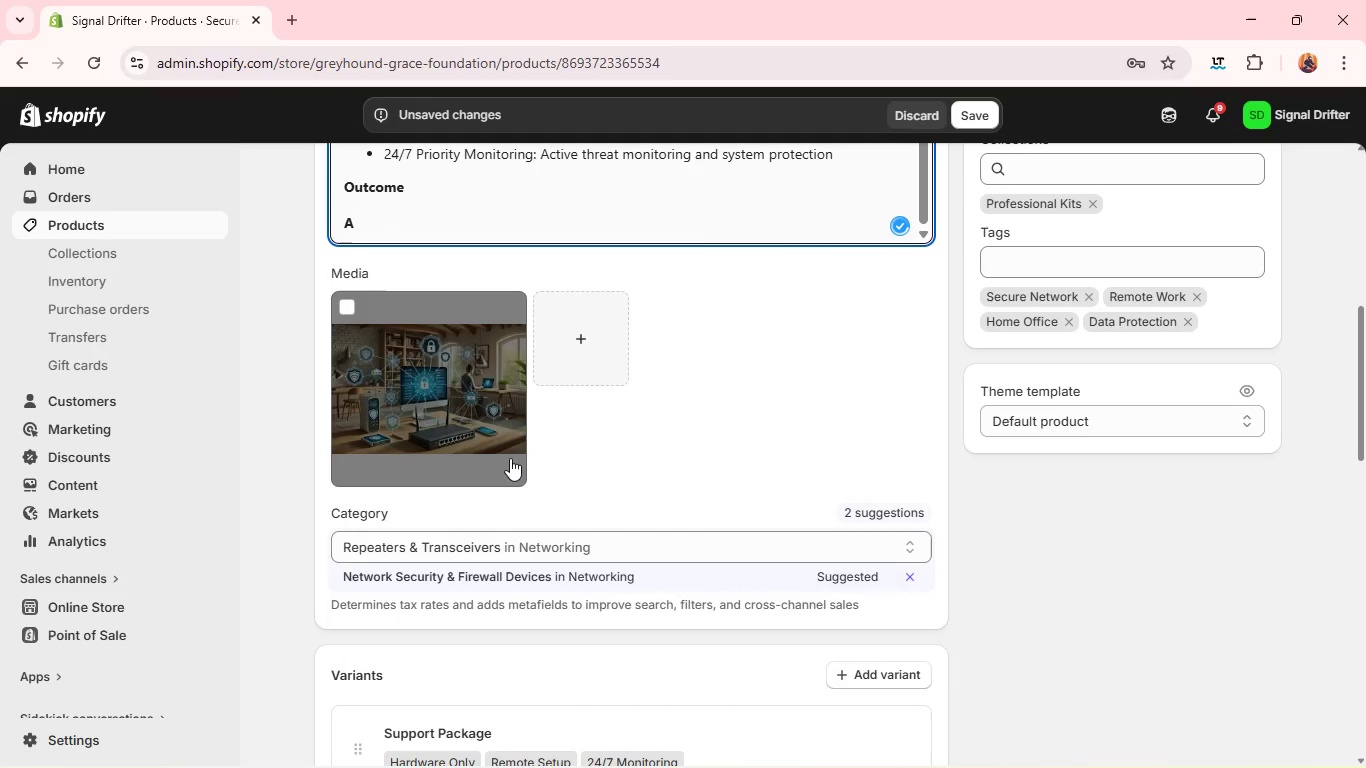 
hold_key(key=ControlLeft, duration=0.66)
 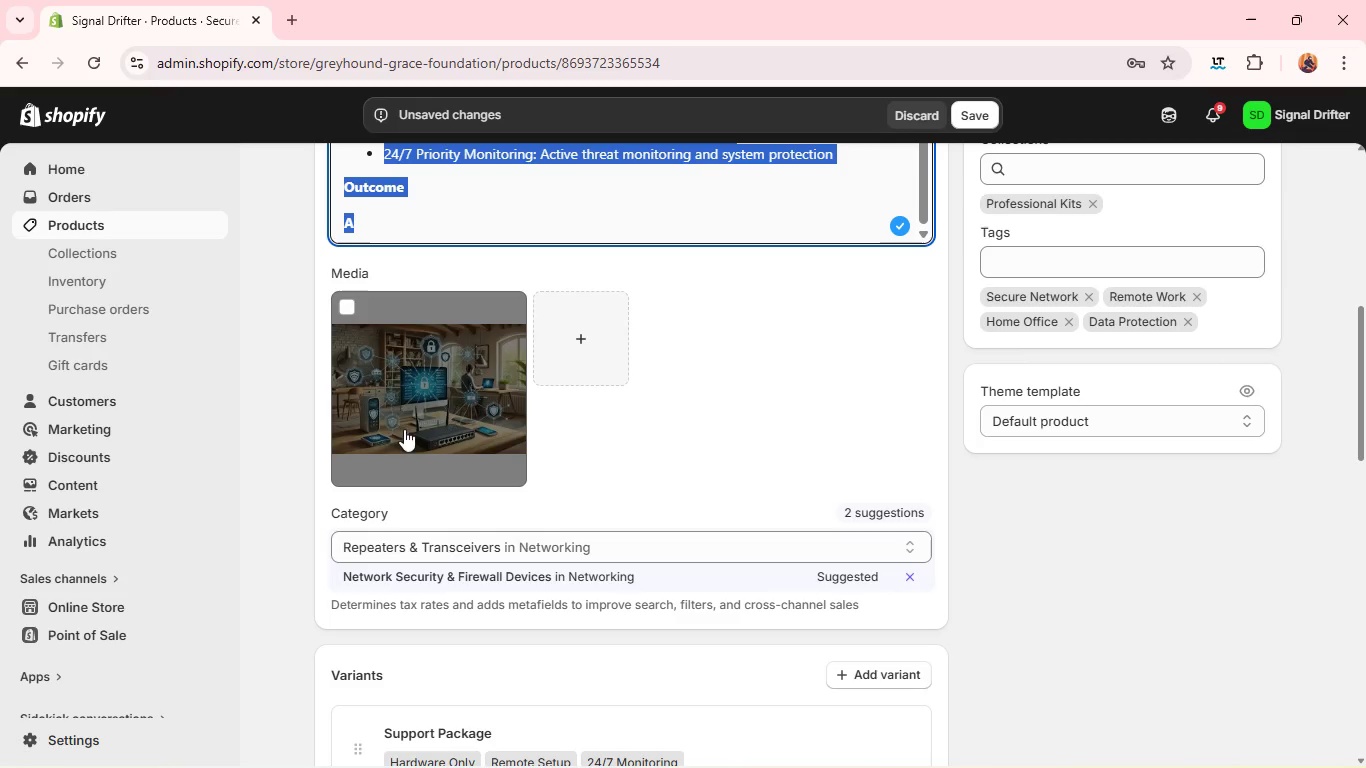 
key(A)
 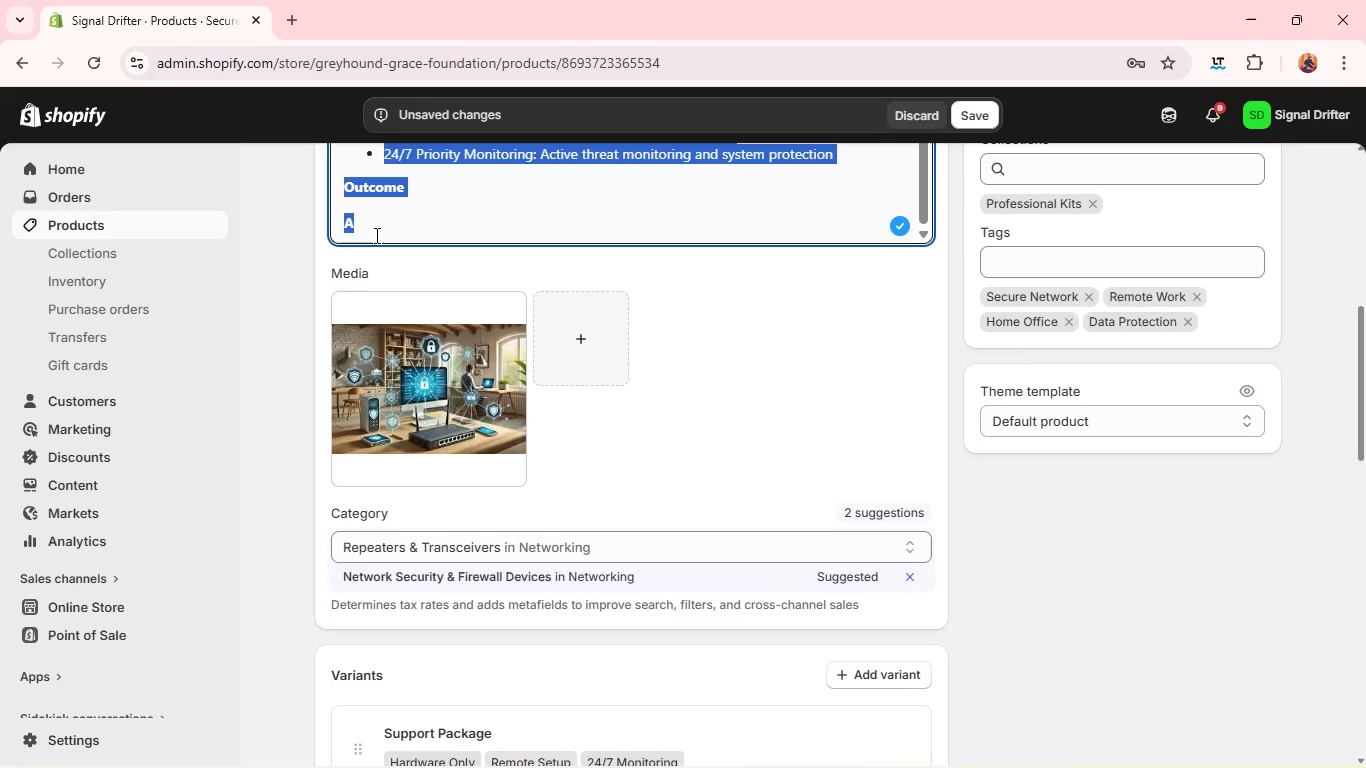 
double_click([375, 227])
 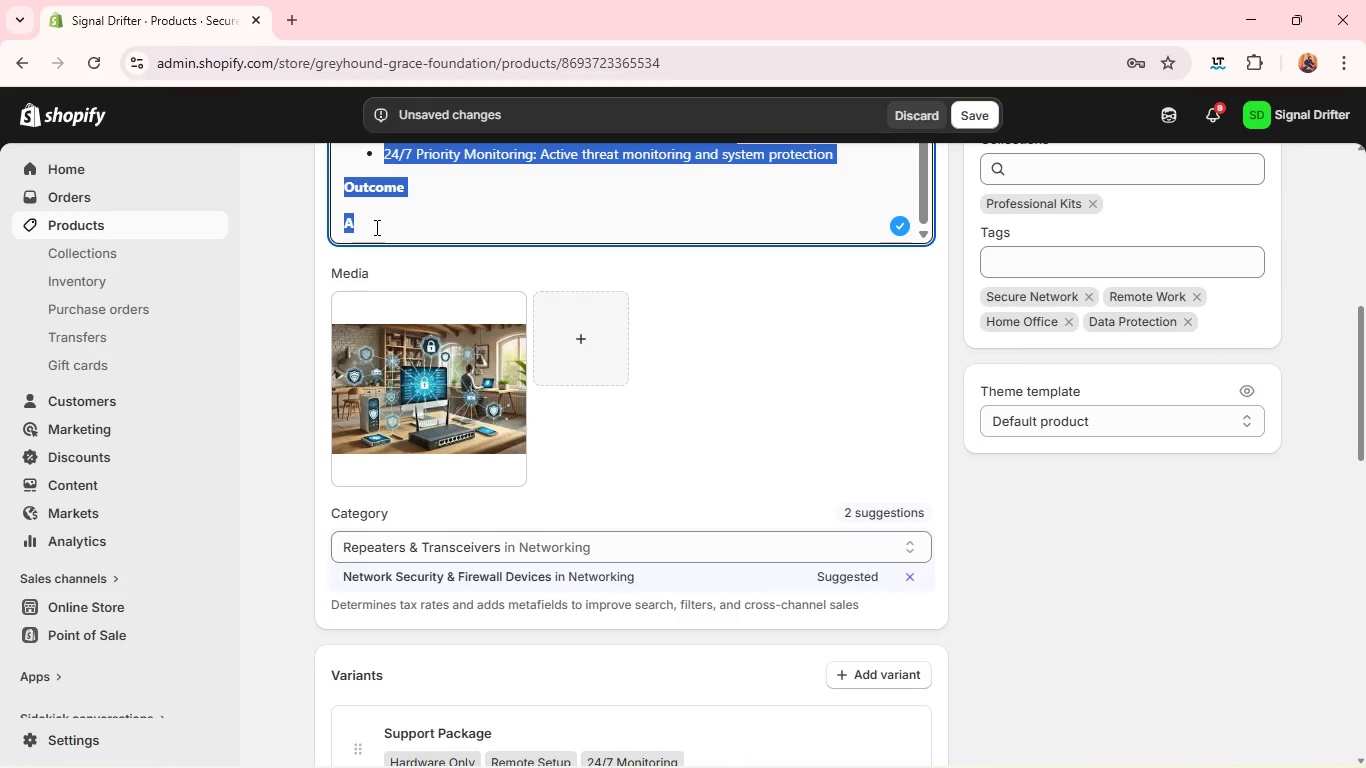 
triple_click([375, 227])
 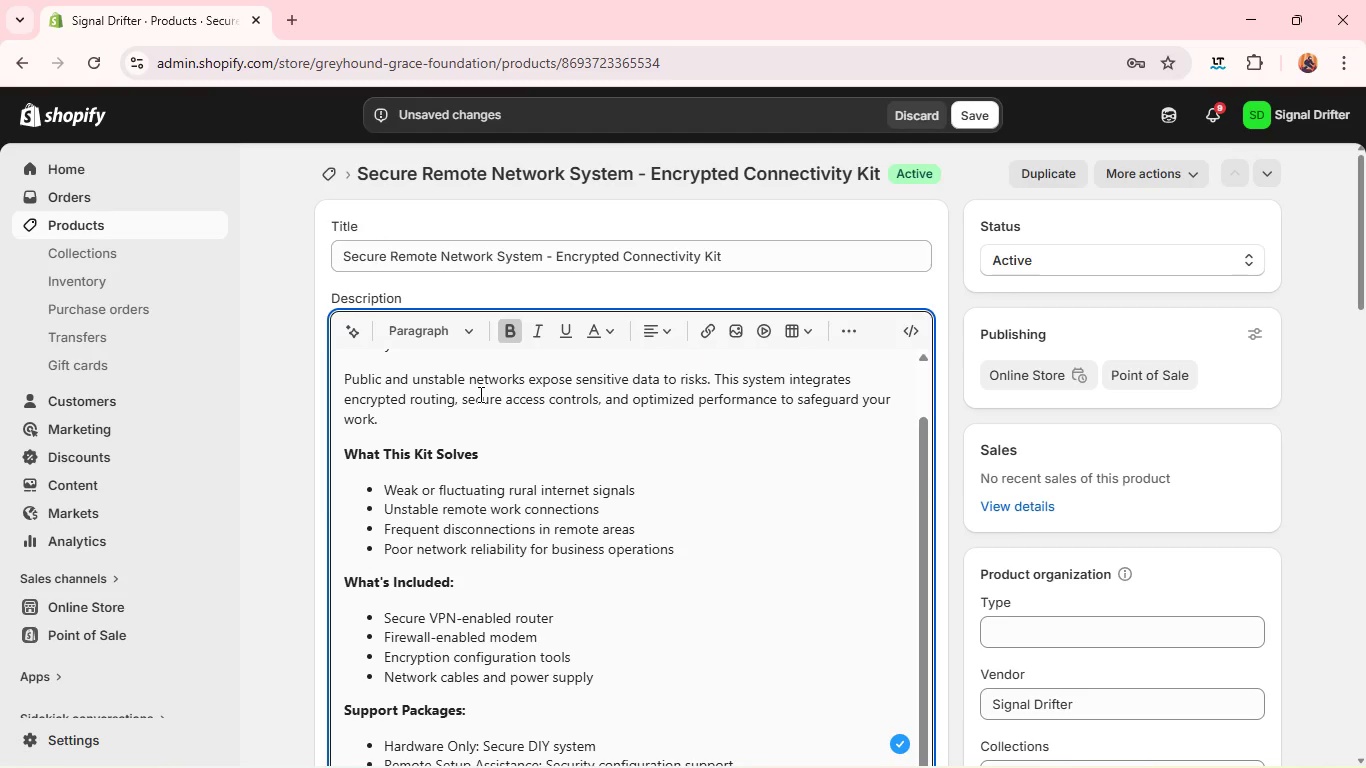 
wait(28.88)
 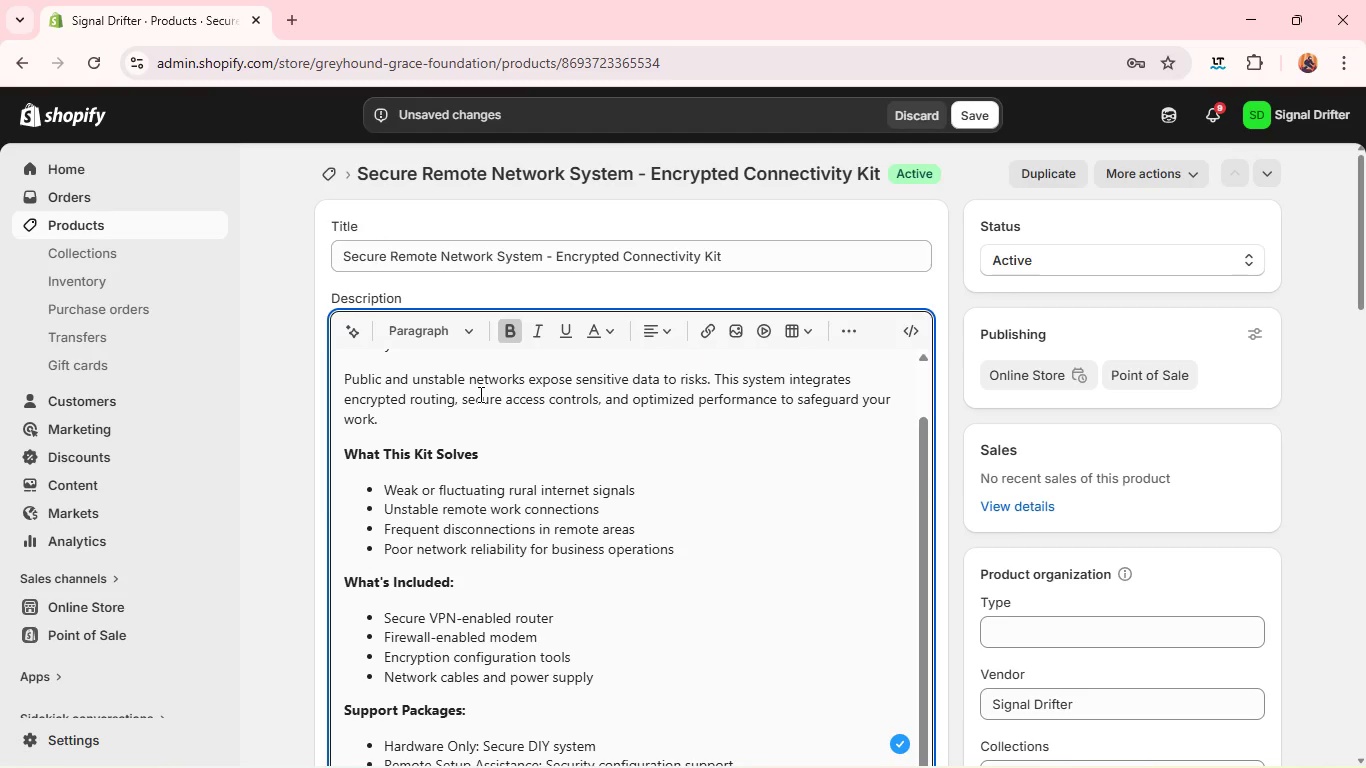 
left_click_drag(start_coordinate=[694, 556], to_coordinate=[340, 452])
 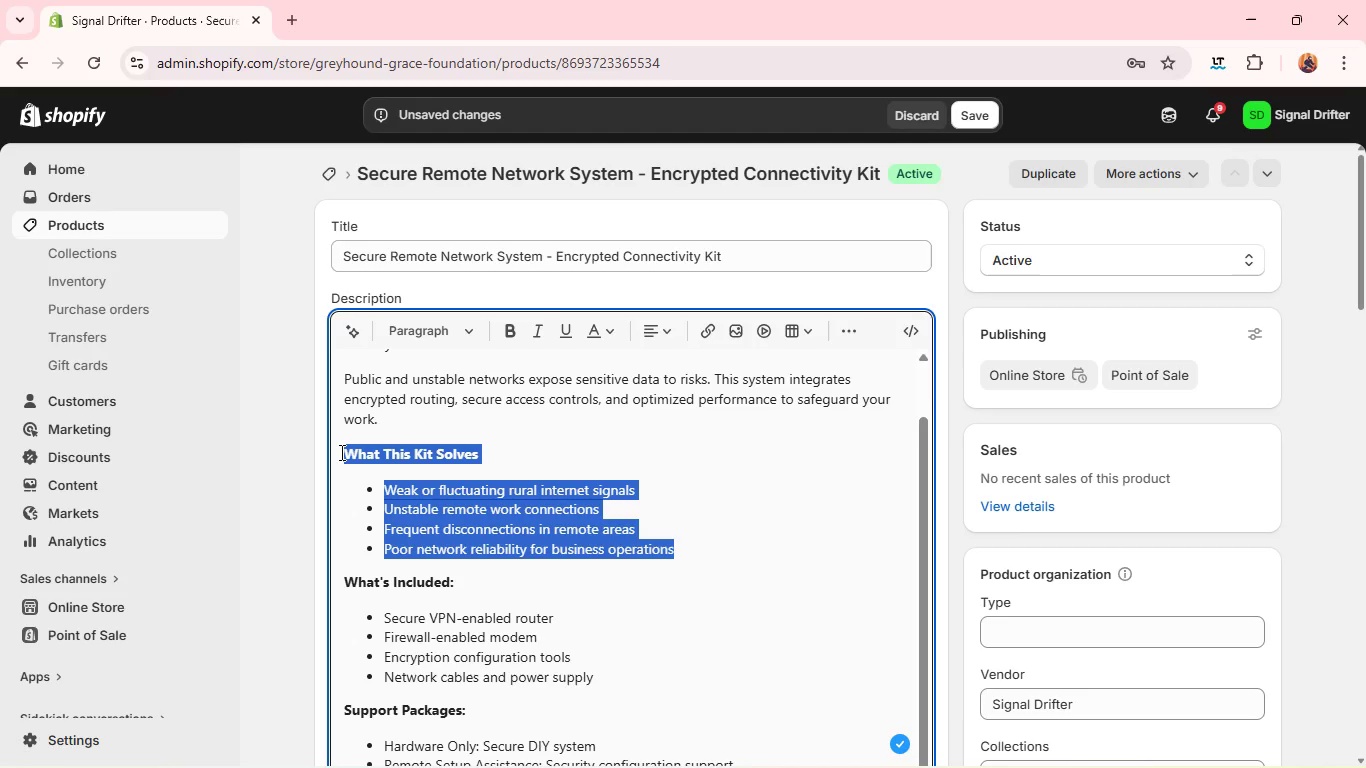 
key(Backspace)
 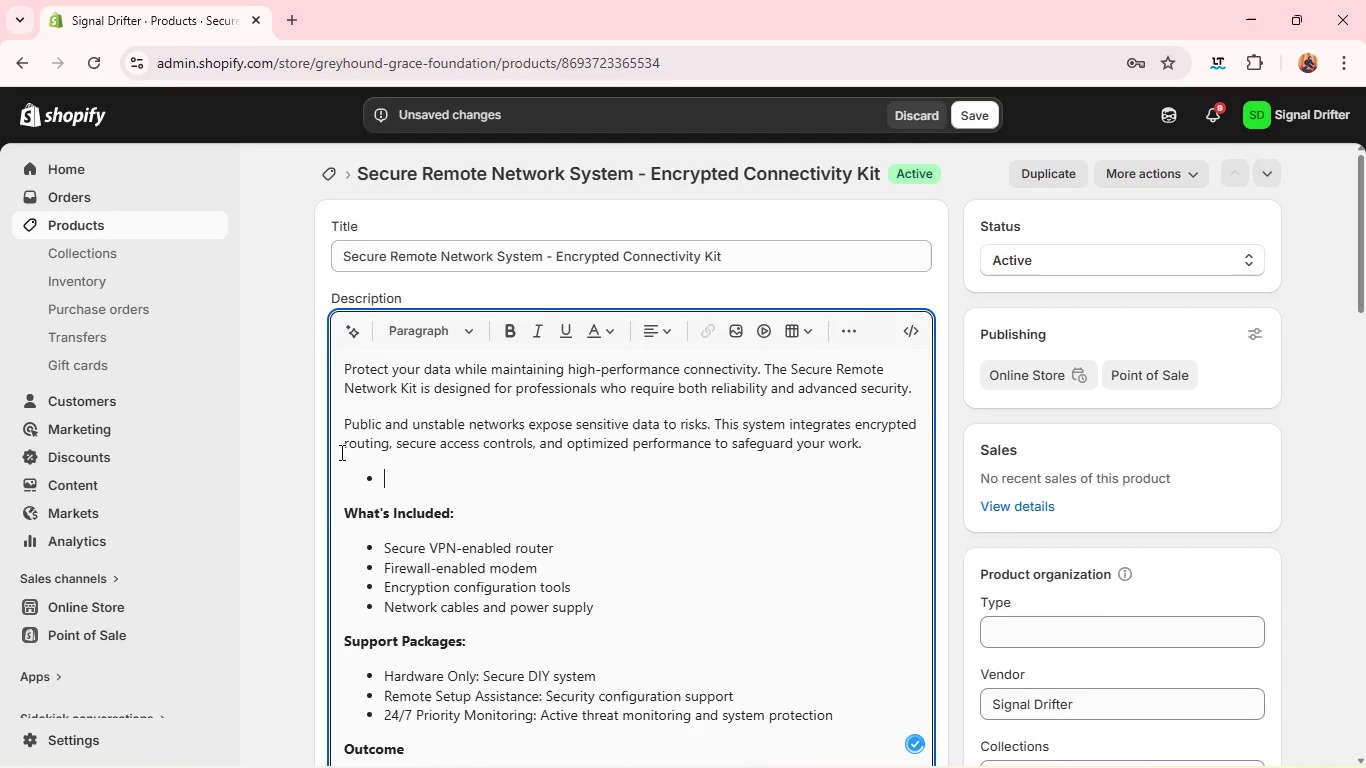 
key(Backspace)
 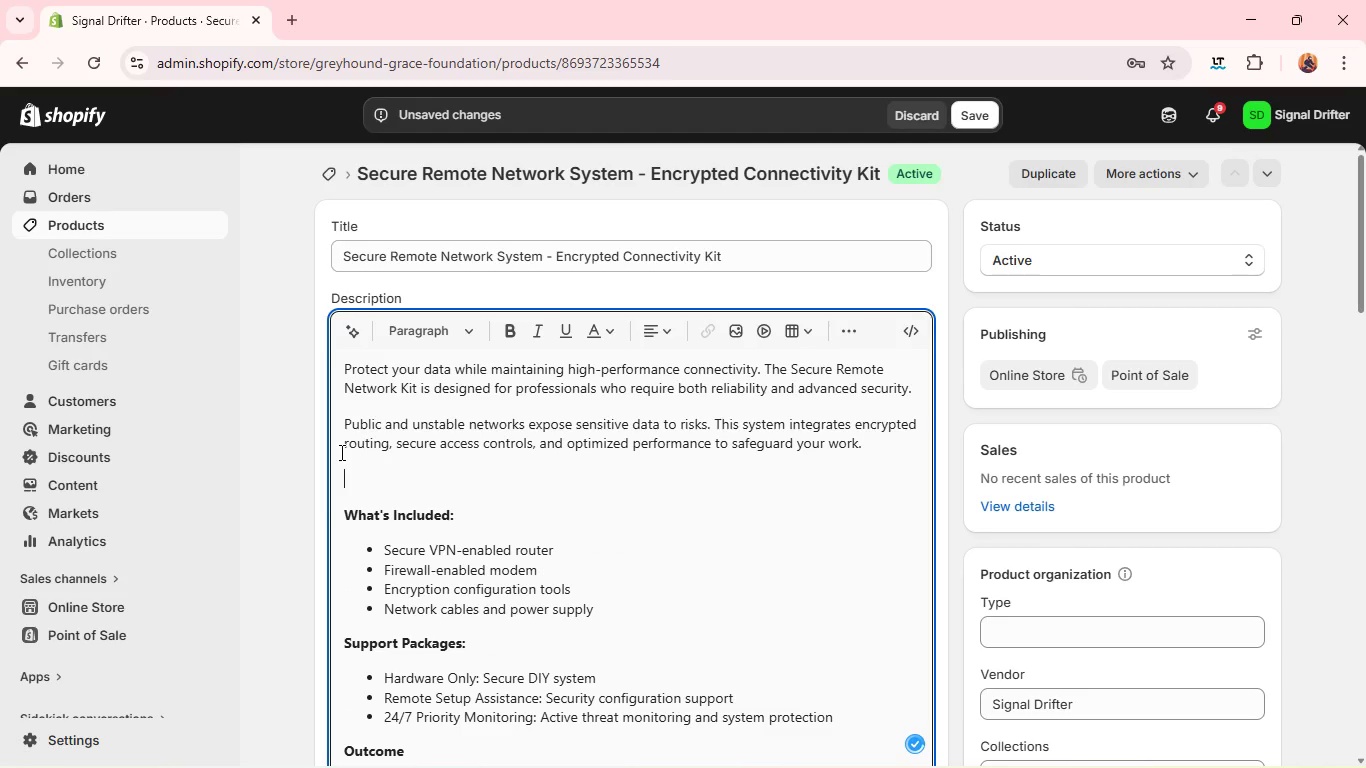 
key(Backspace)
 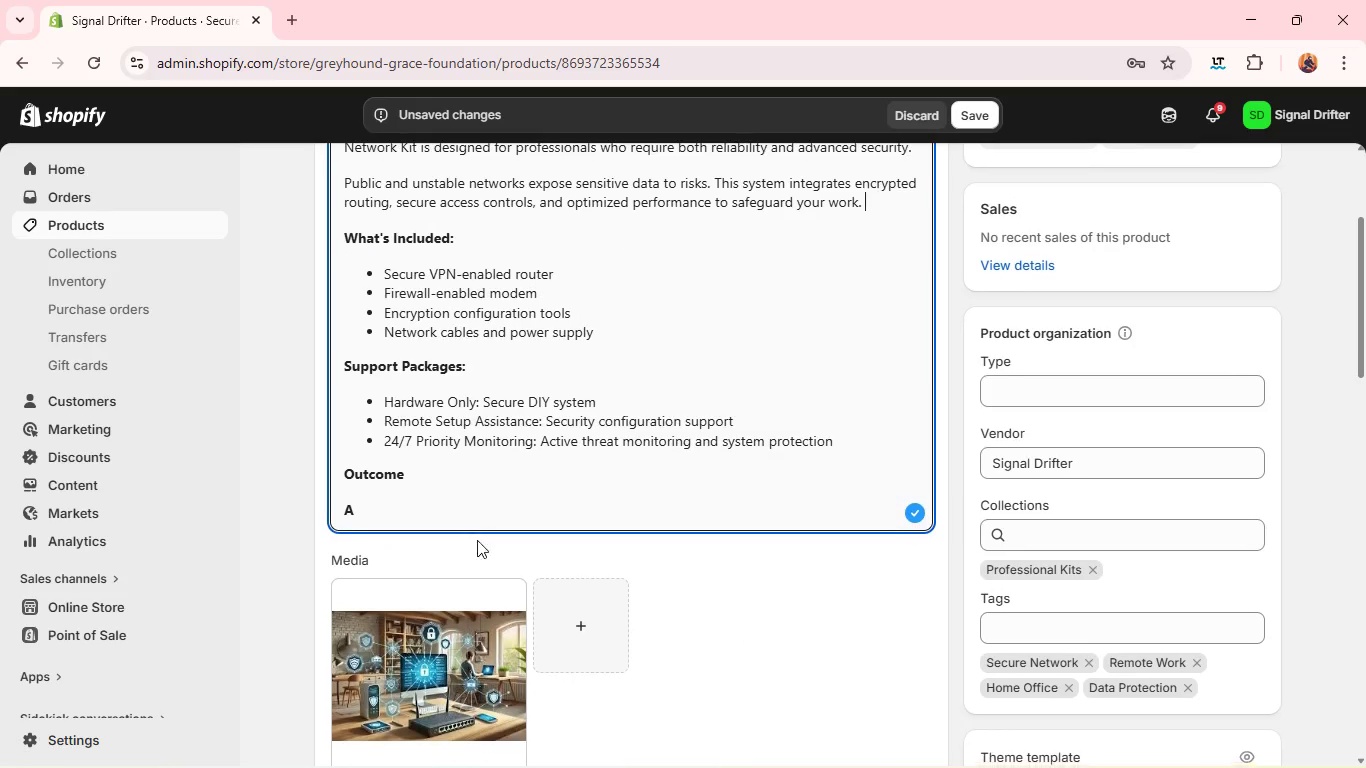 
left_click([414, 500])
 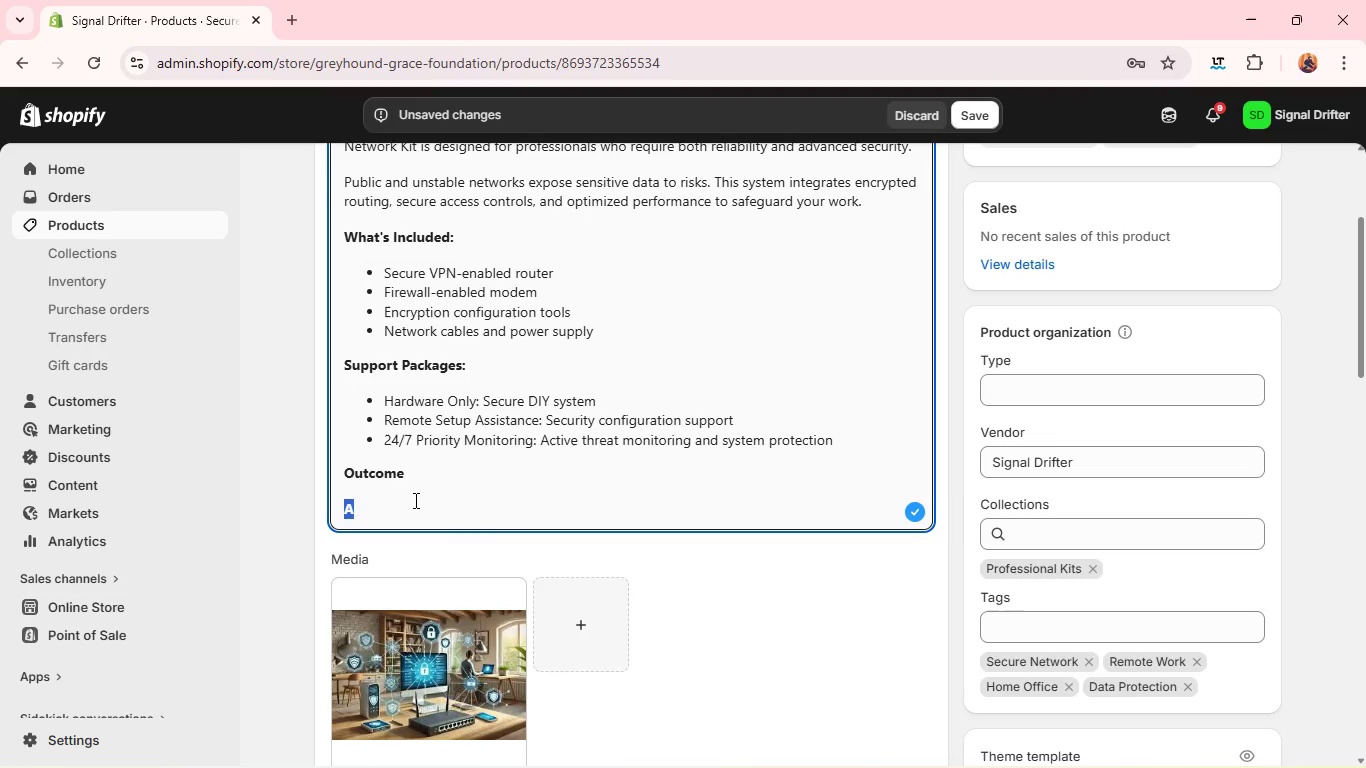 
left_click_drag(start_coordinate=[414, 500], to_coordinate=[339, 475])
 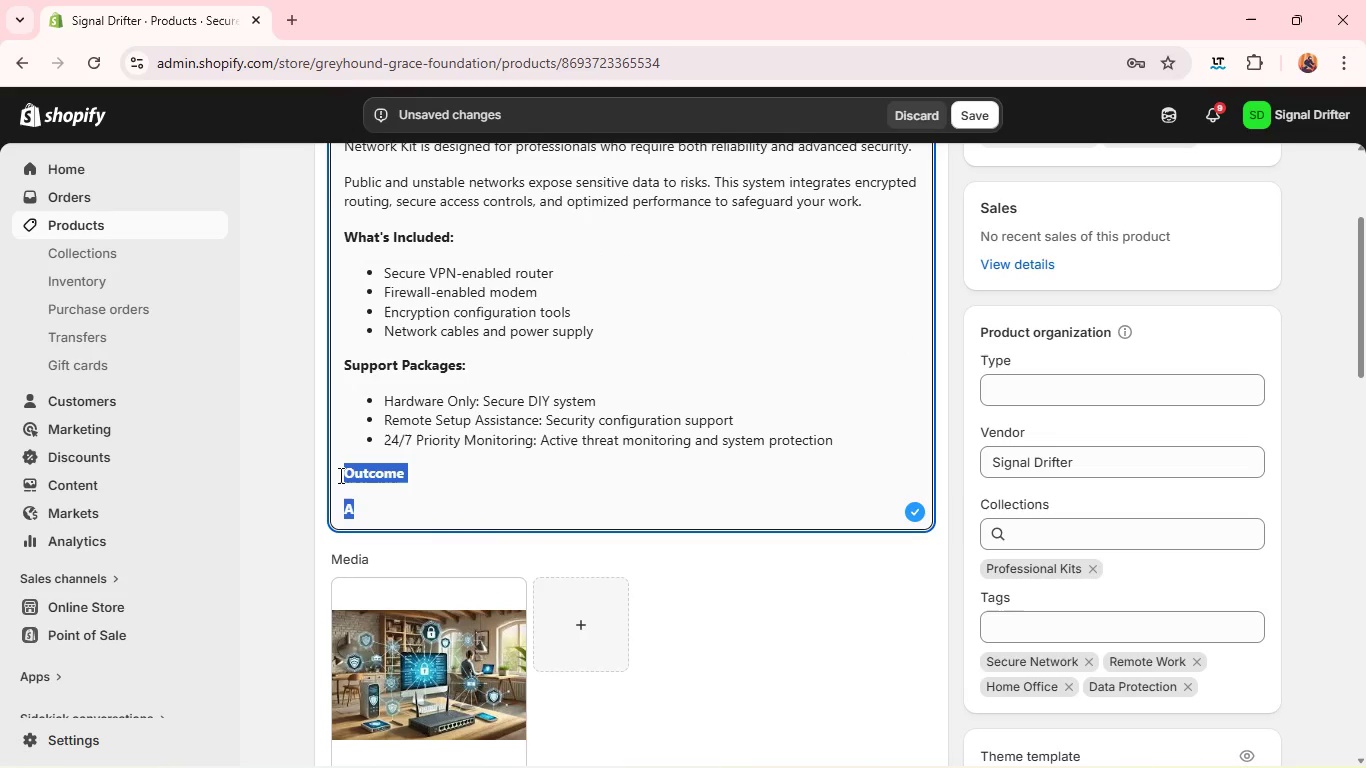 
key(Backspace)
 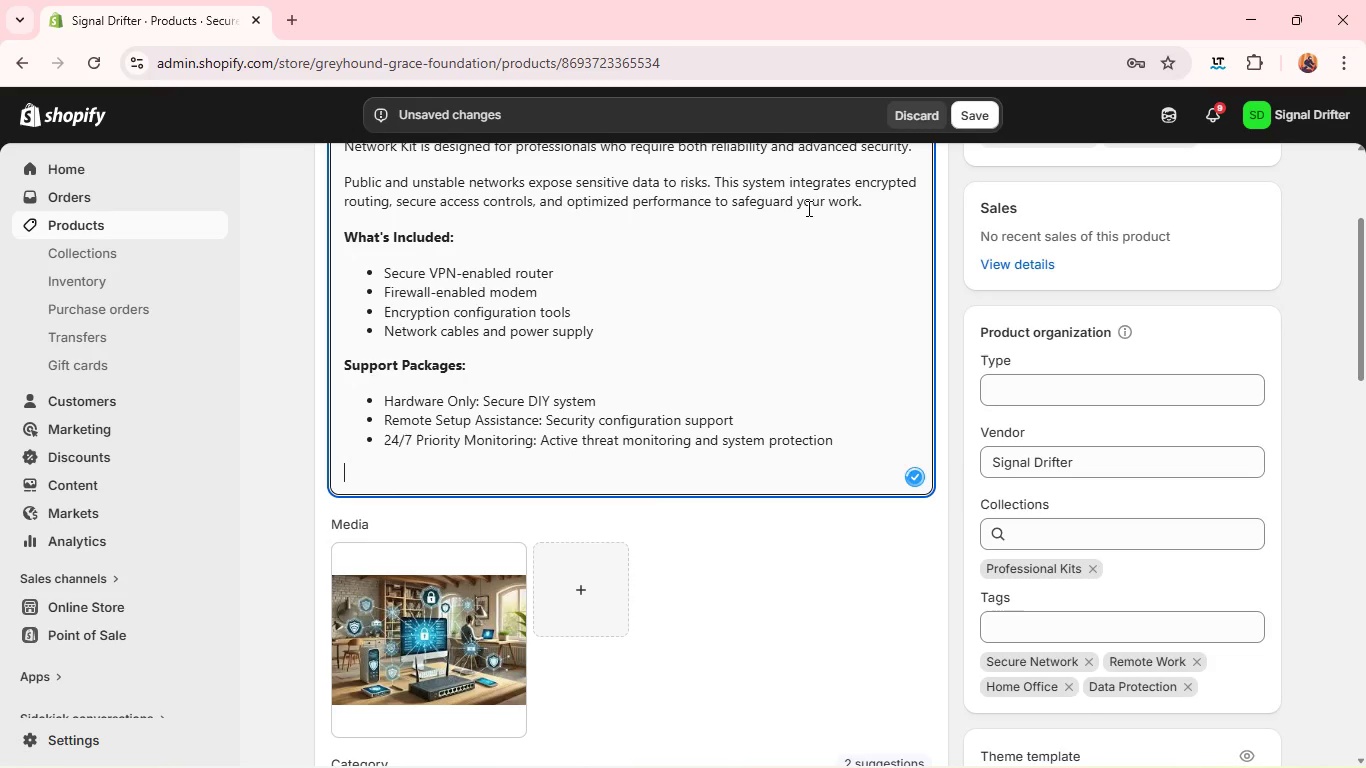 
key(Backspace)
 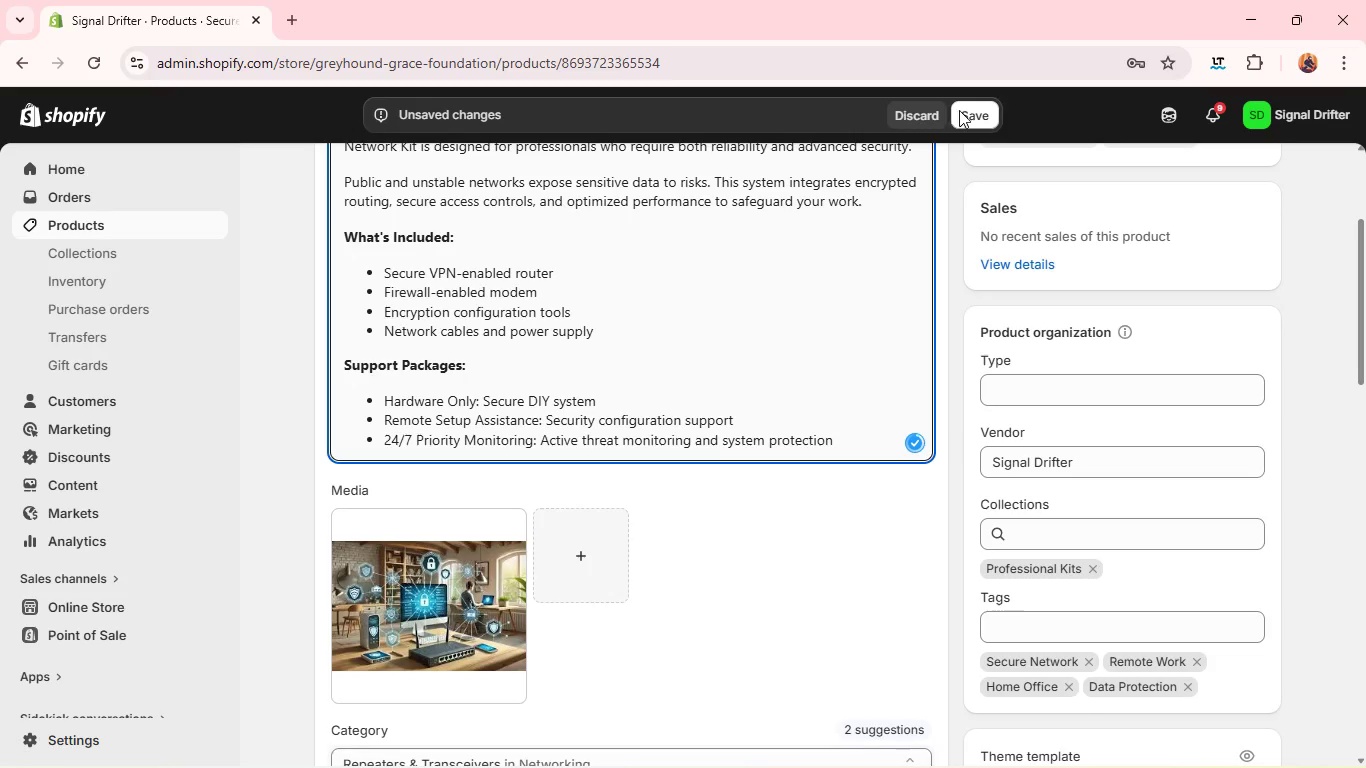 
left_click([961, 110])
 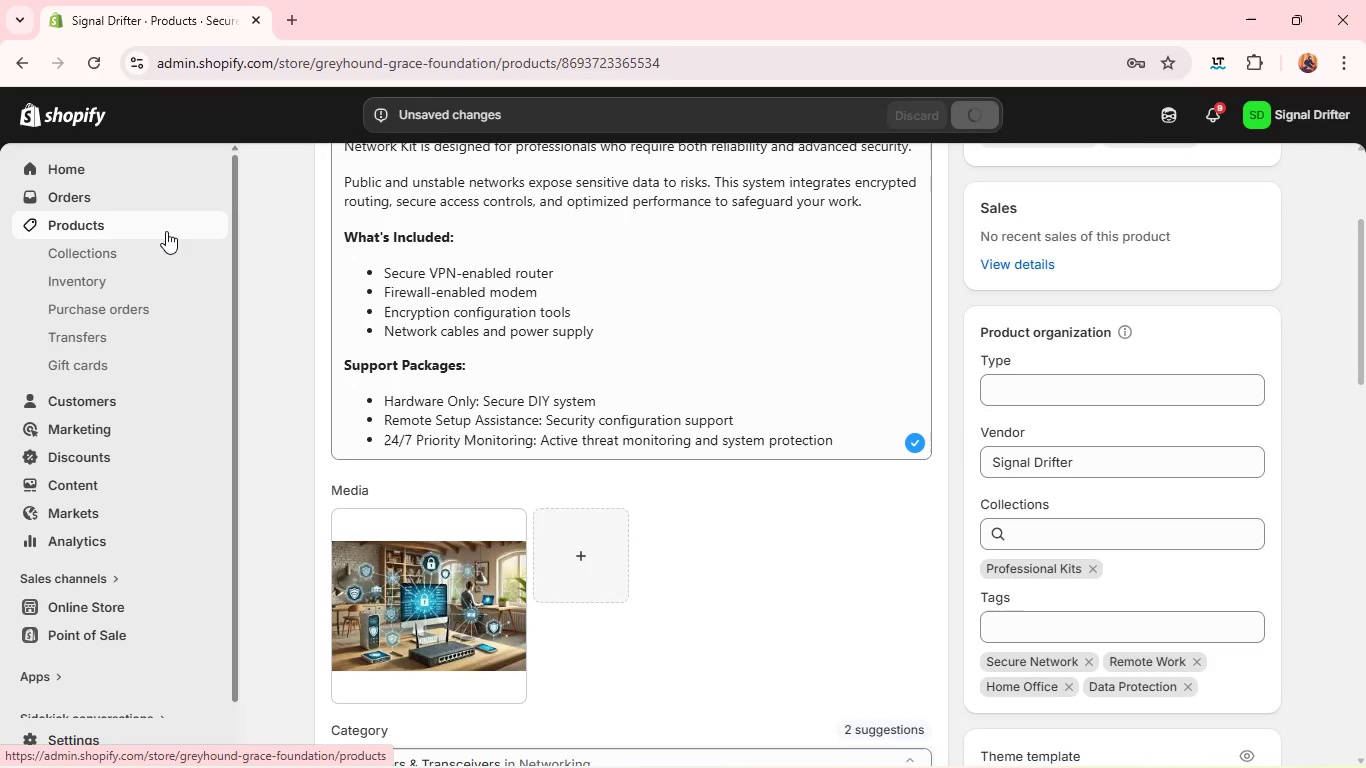 
wait(6.56)
 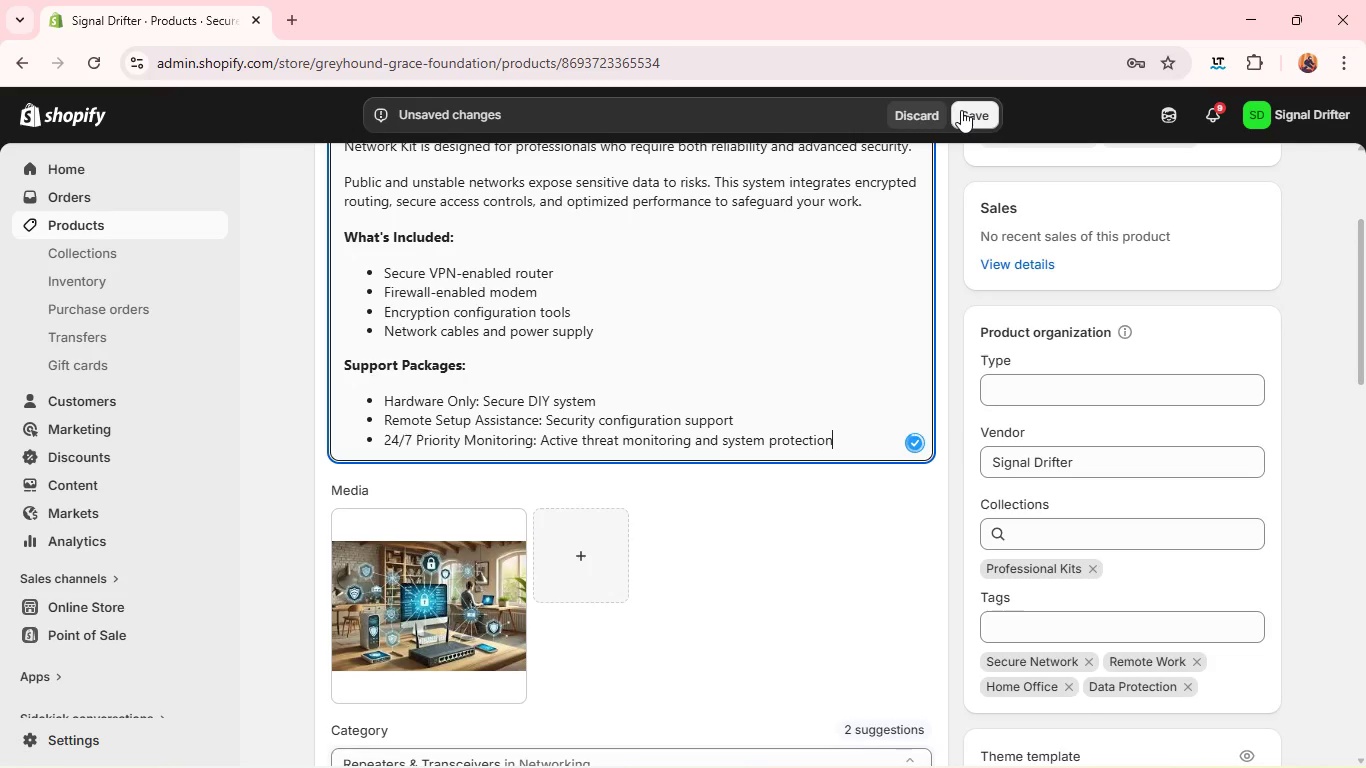 
left_click([166, 231])
 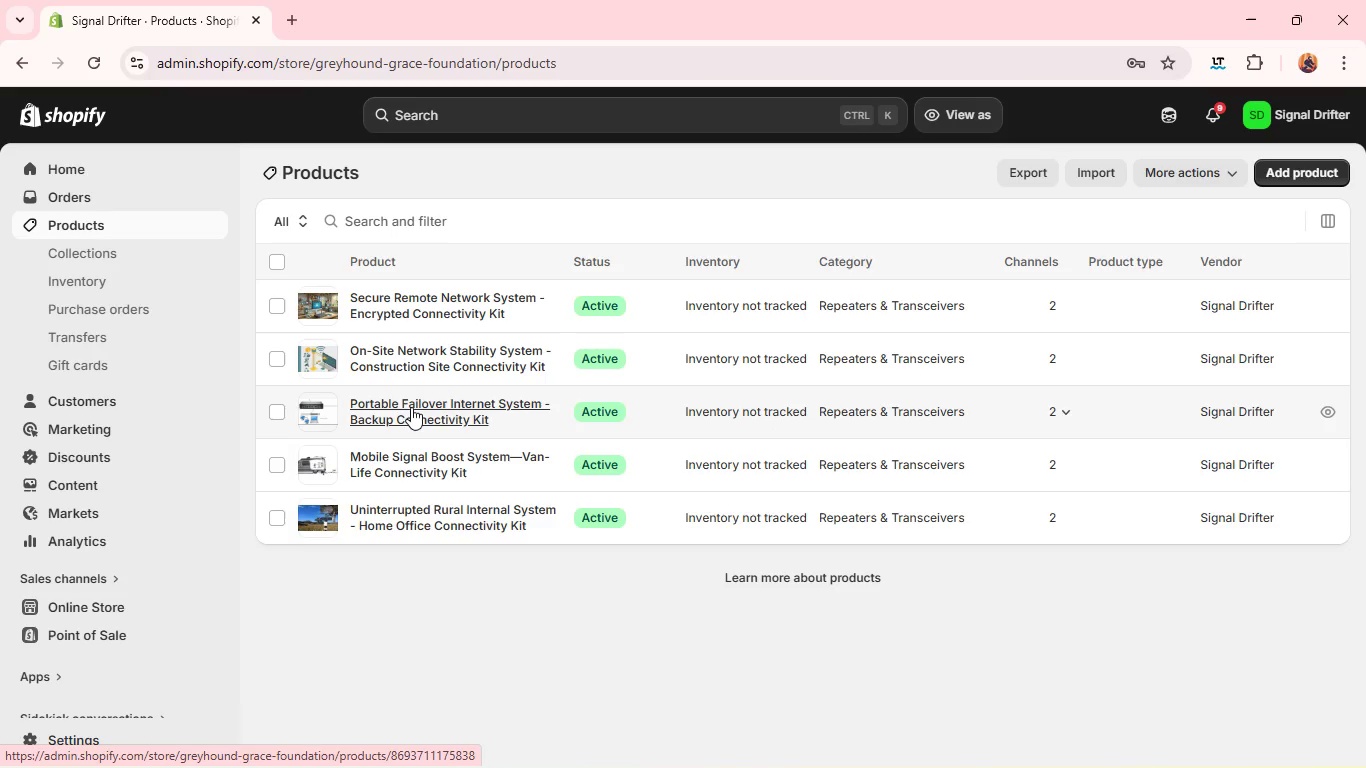 
wait(63.34)
 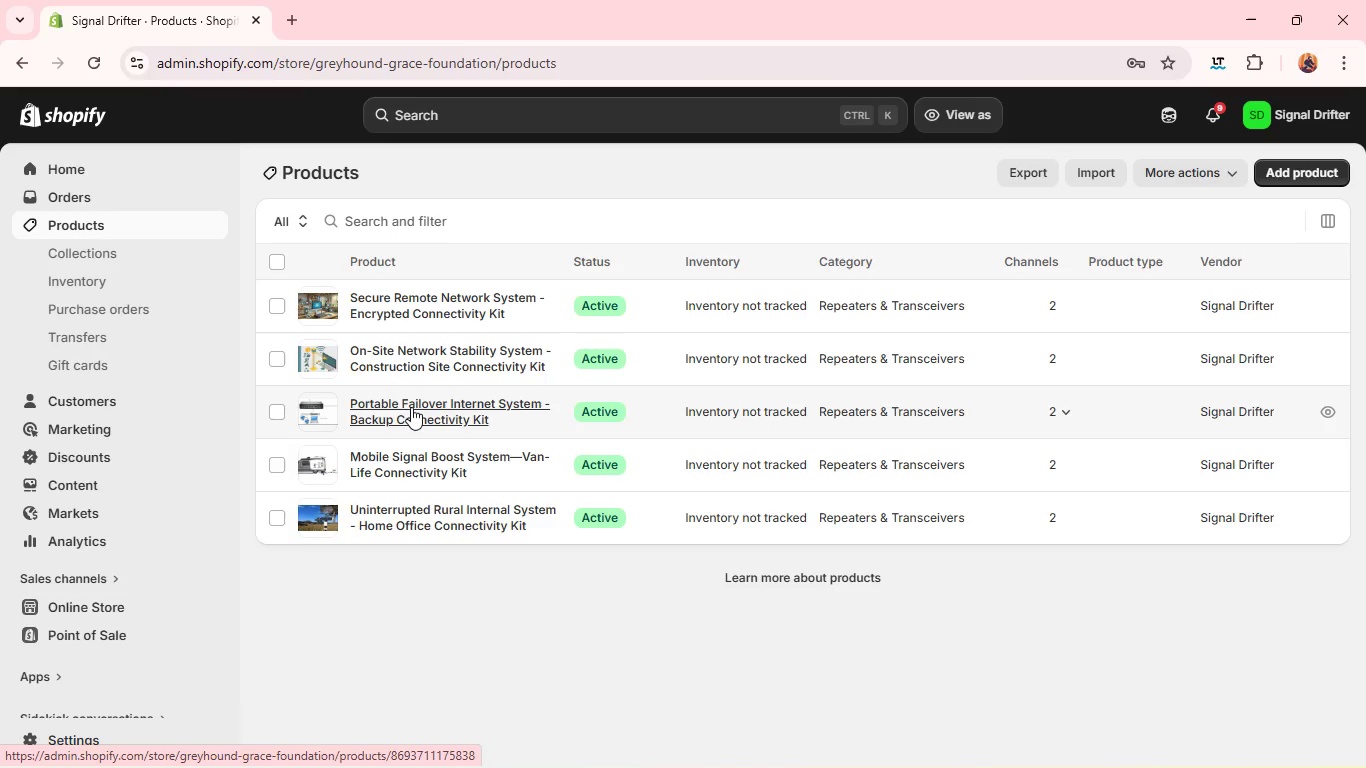 
left_click([395, 307])
 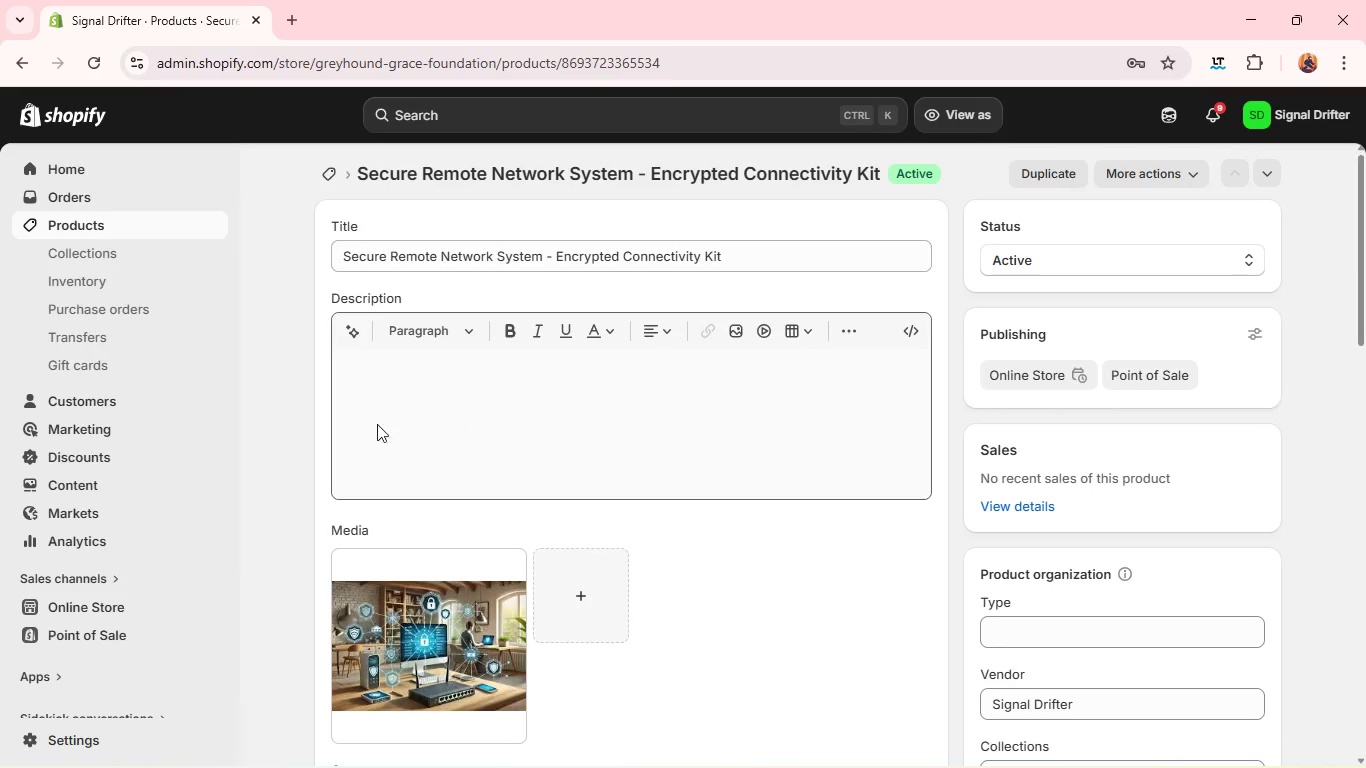 
wait(6.59)
 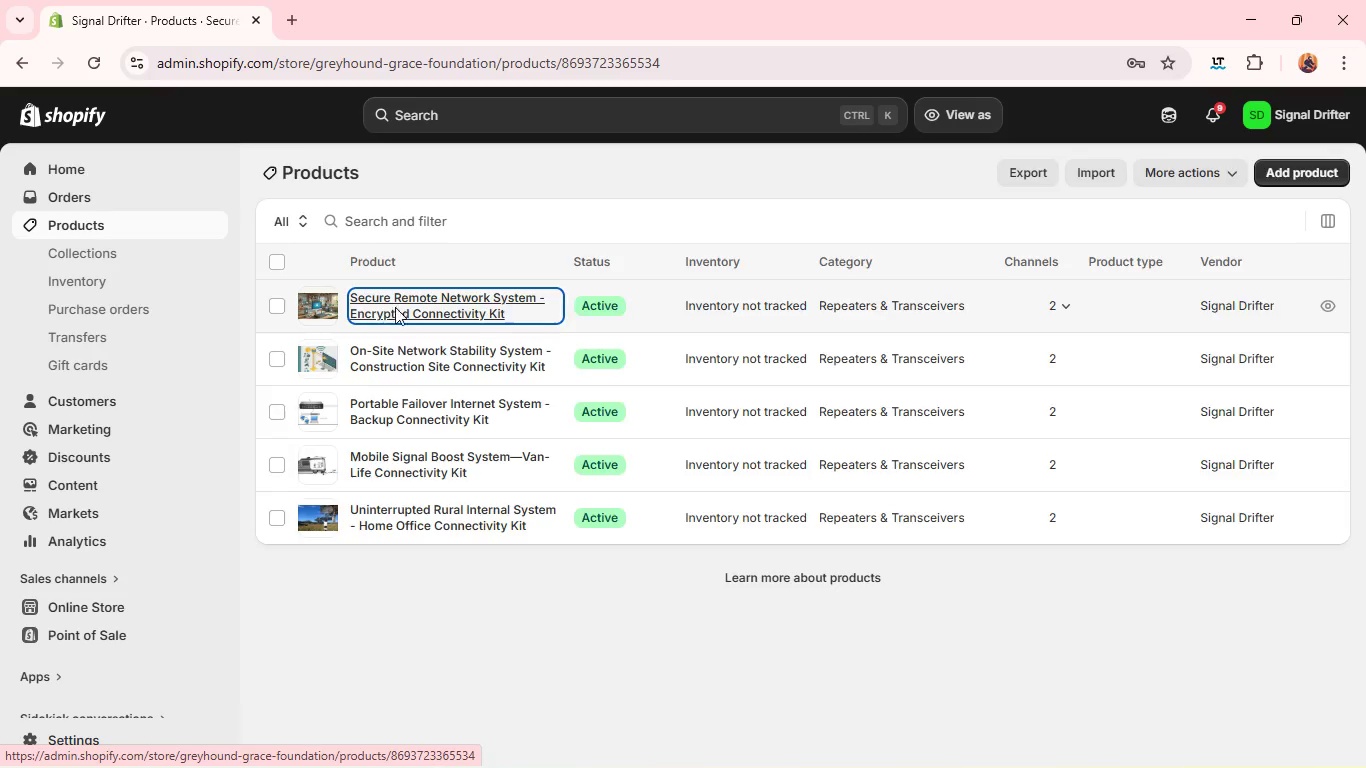 
left_click([487, 462])
 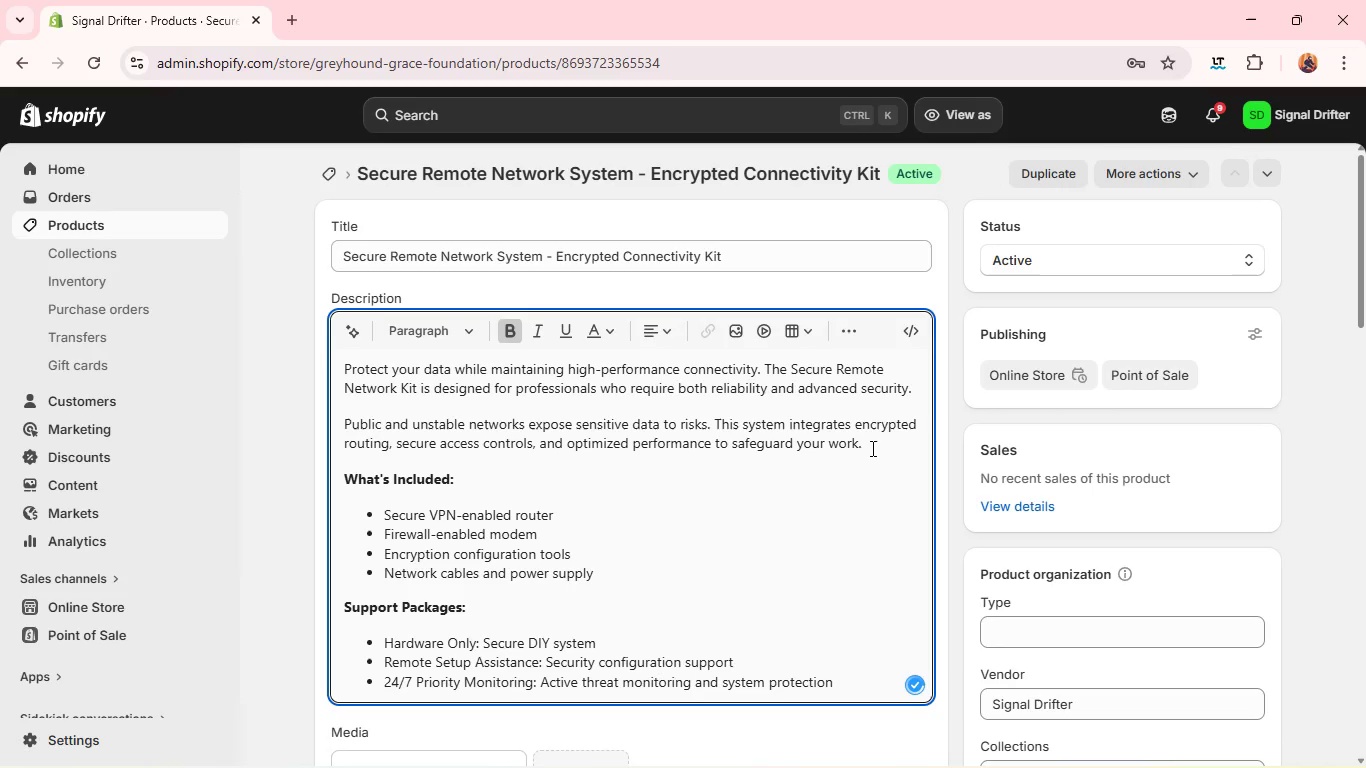 
left_click([871, 448])
 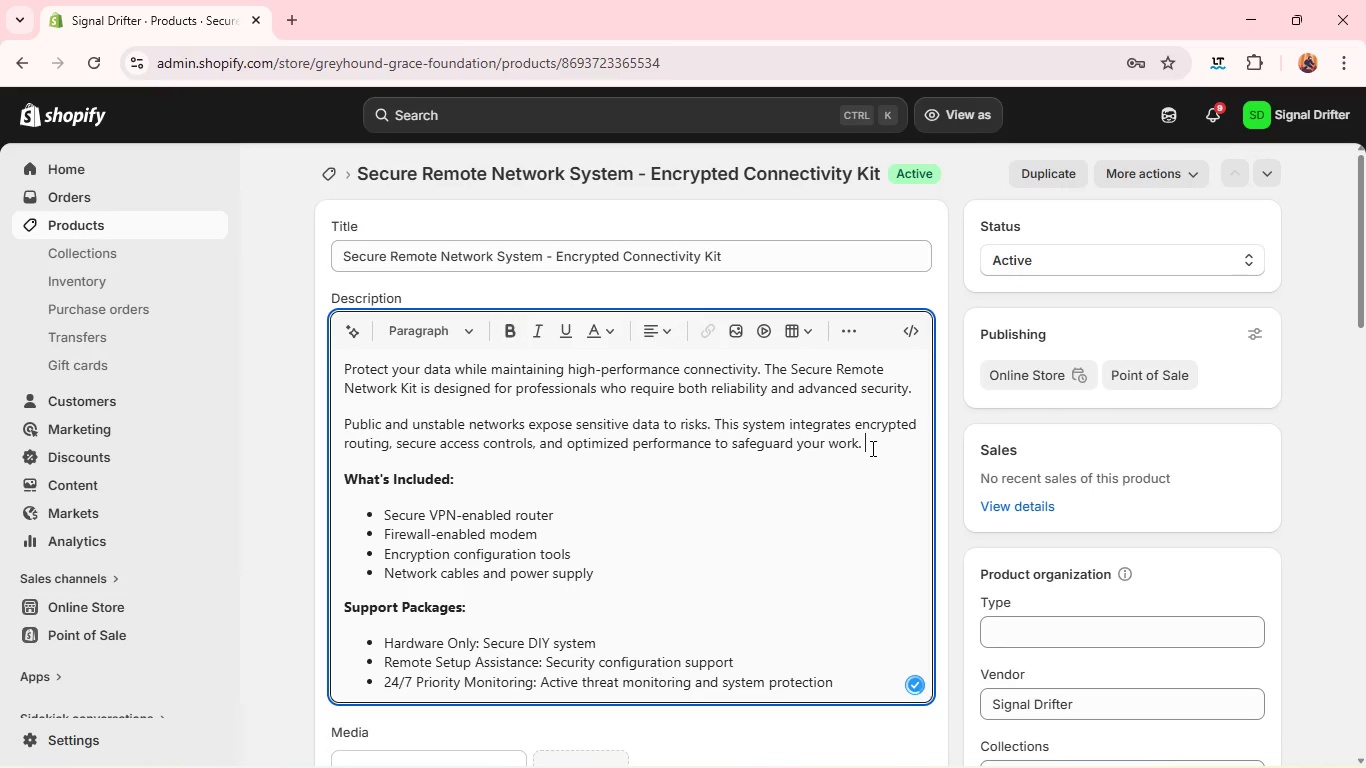 
key(Enter)
 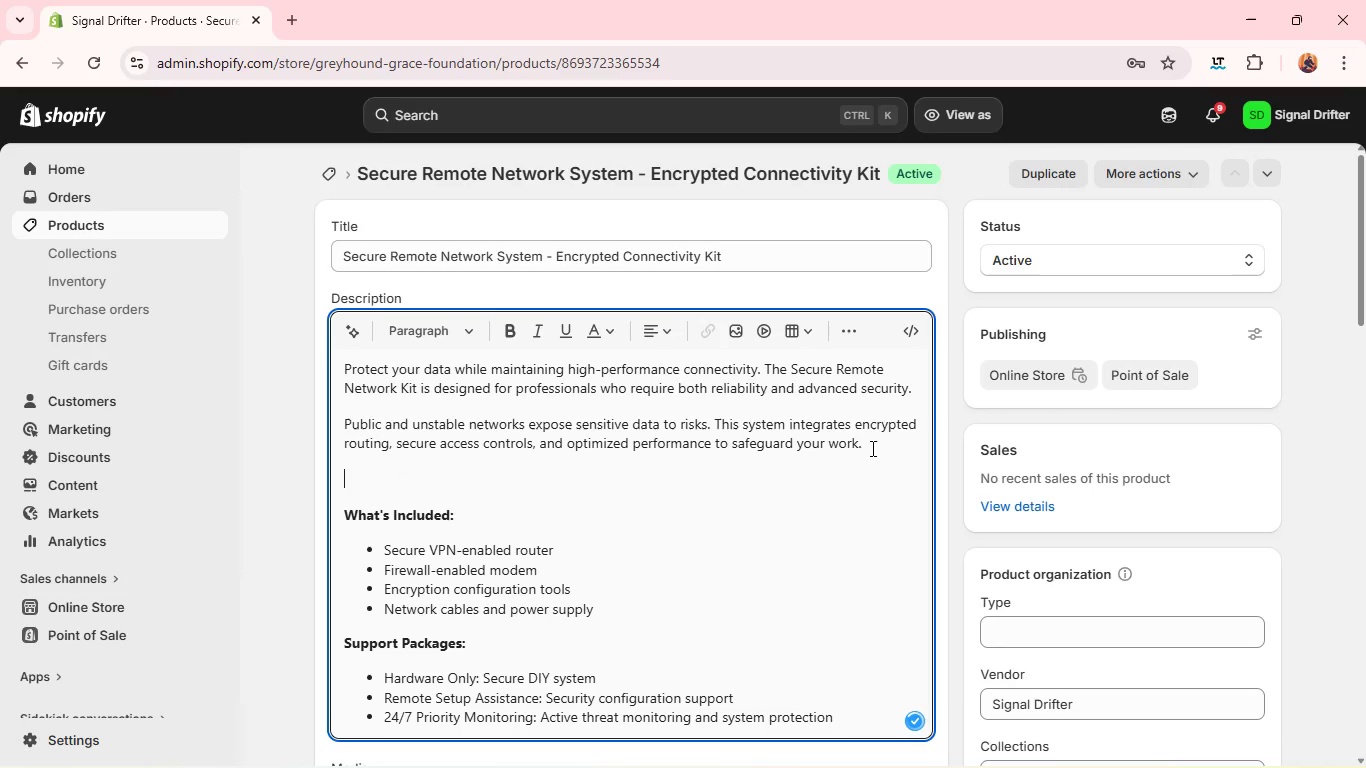 
key(Control+V)
 